 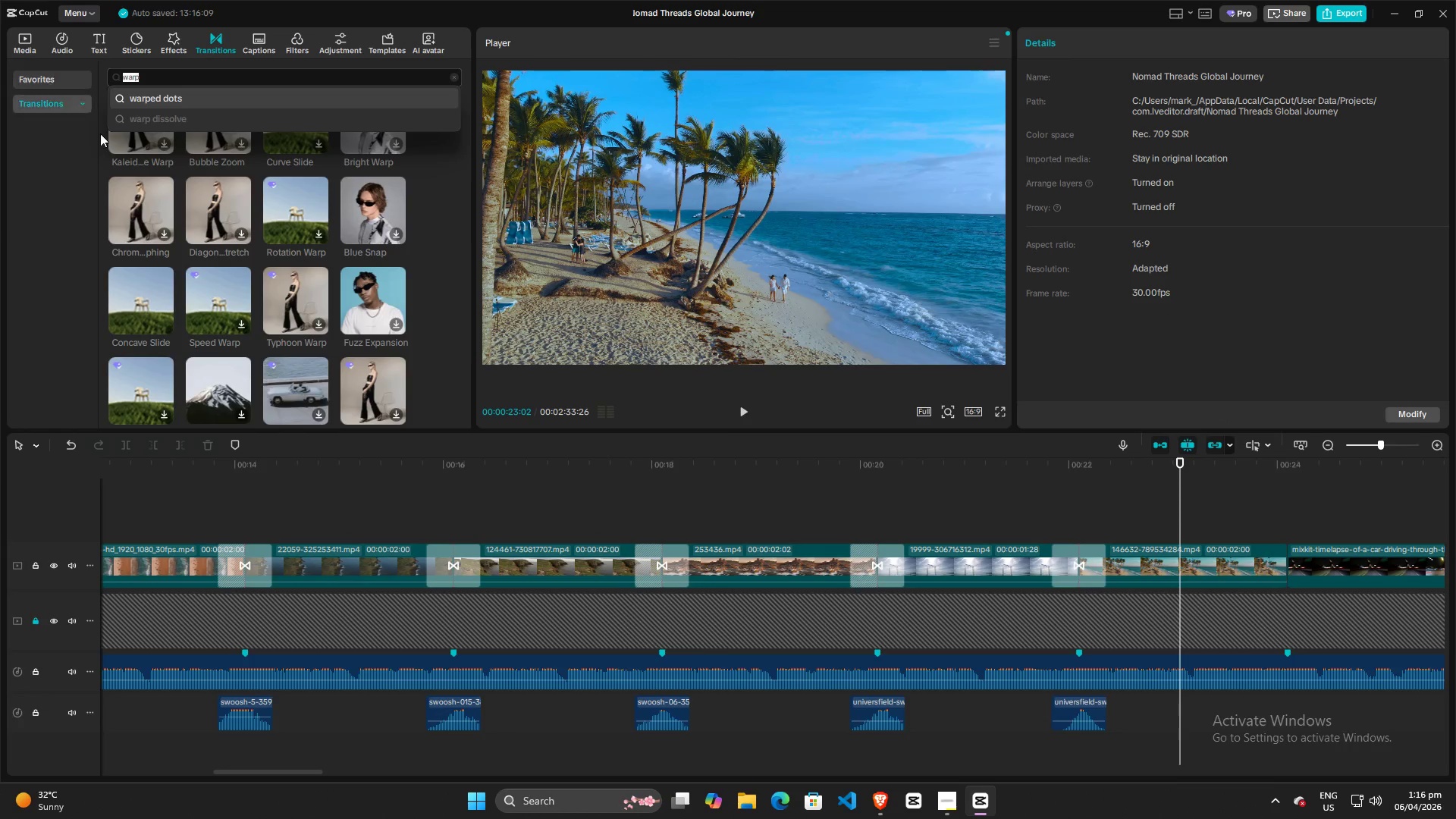 
scroll: coordinate [220, 307], scroll_direction: down, amount: 3.0
 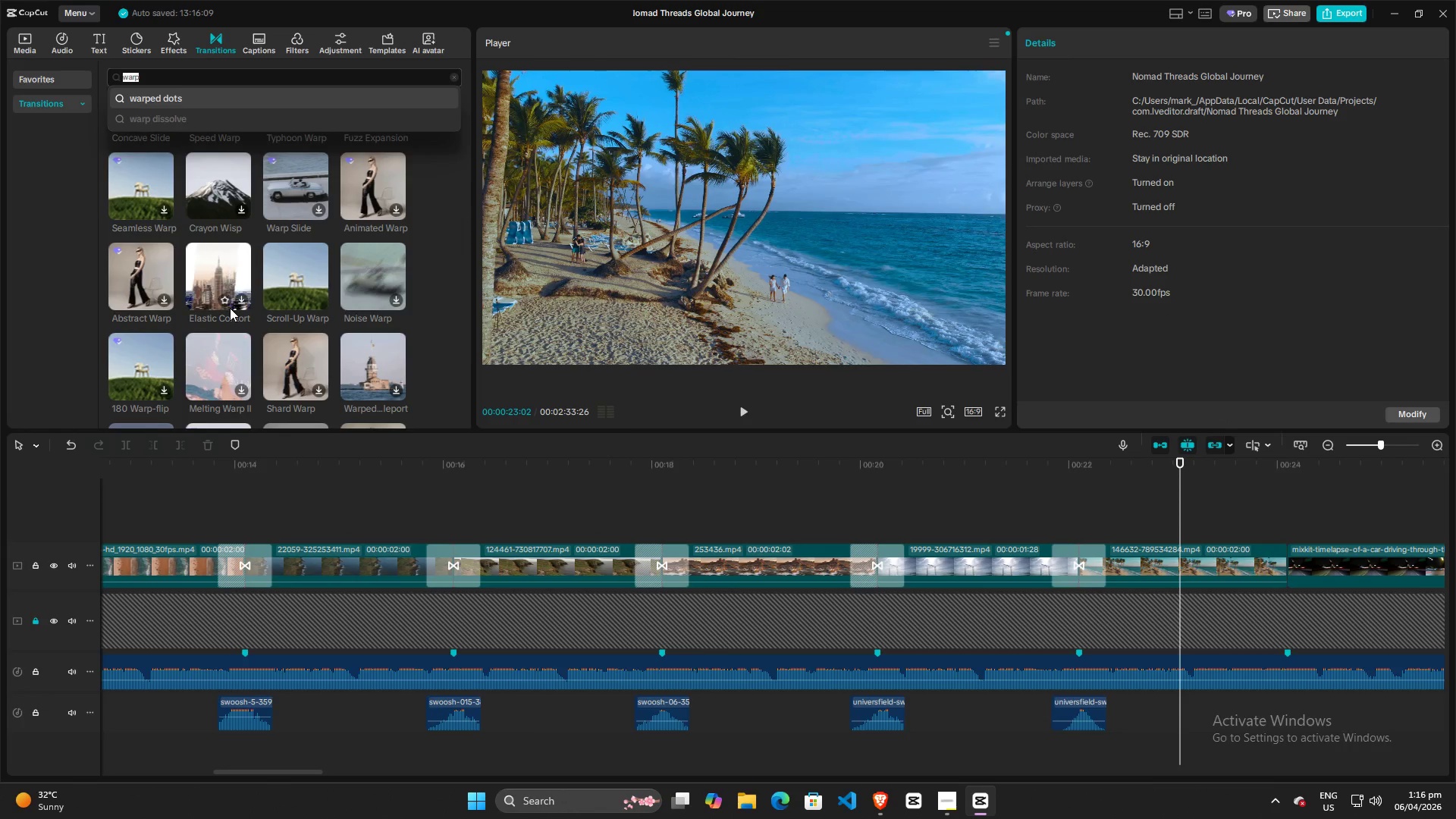 
type(whip)
 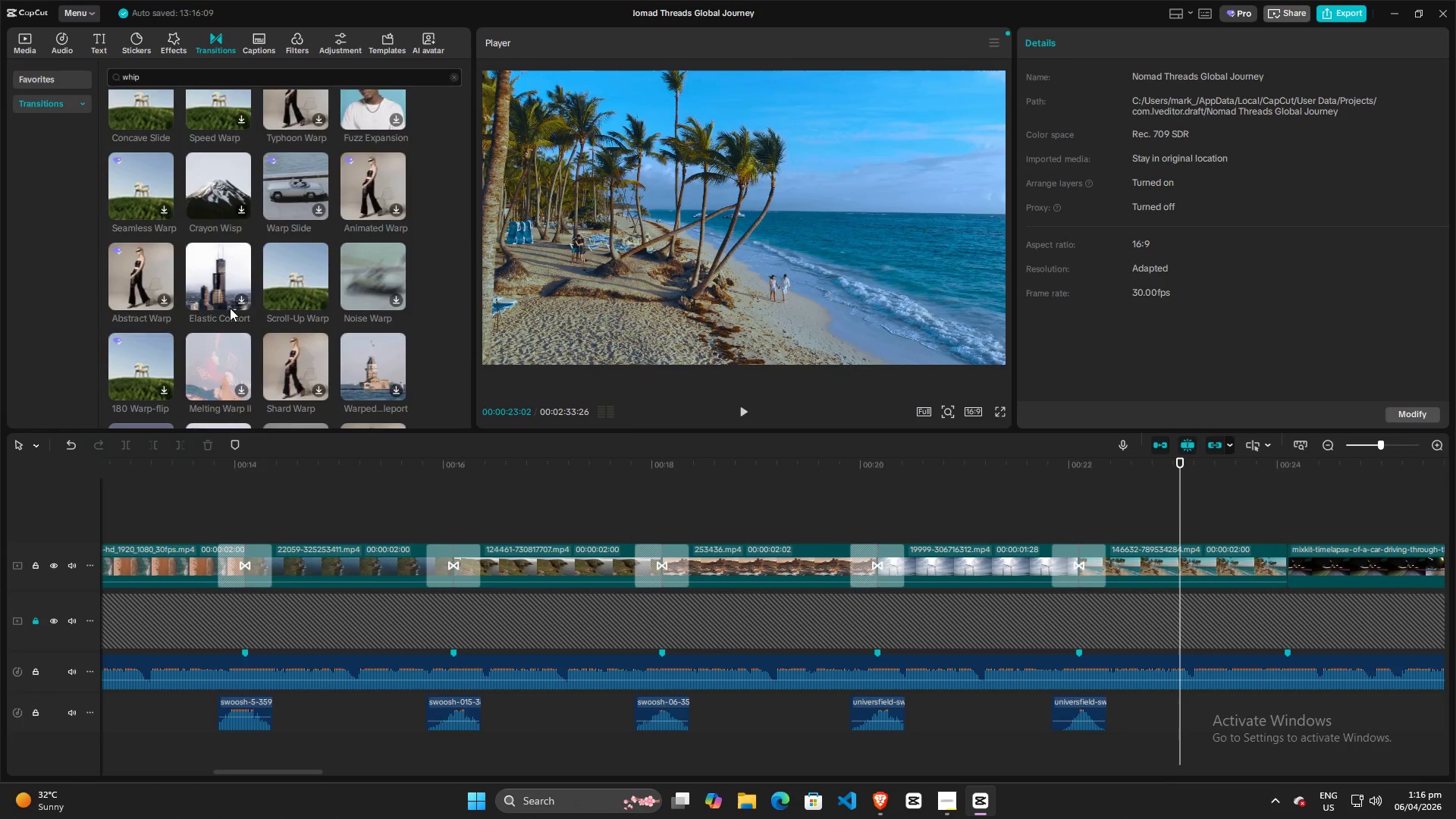 
key(Enter)
 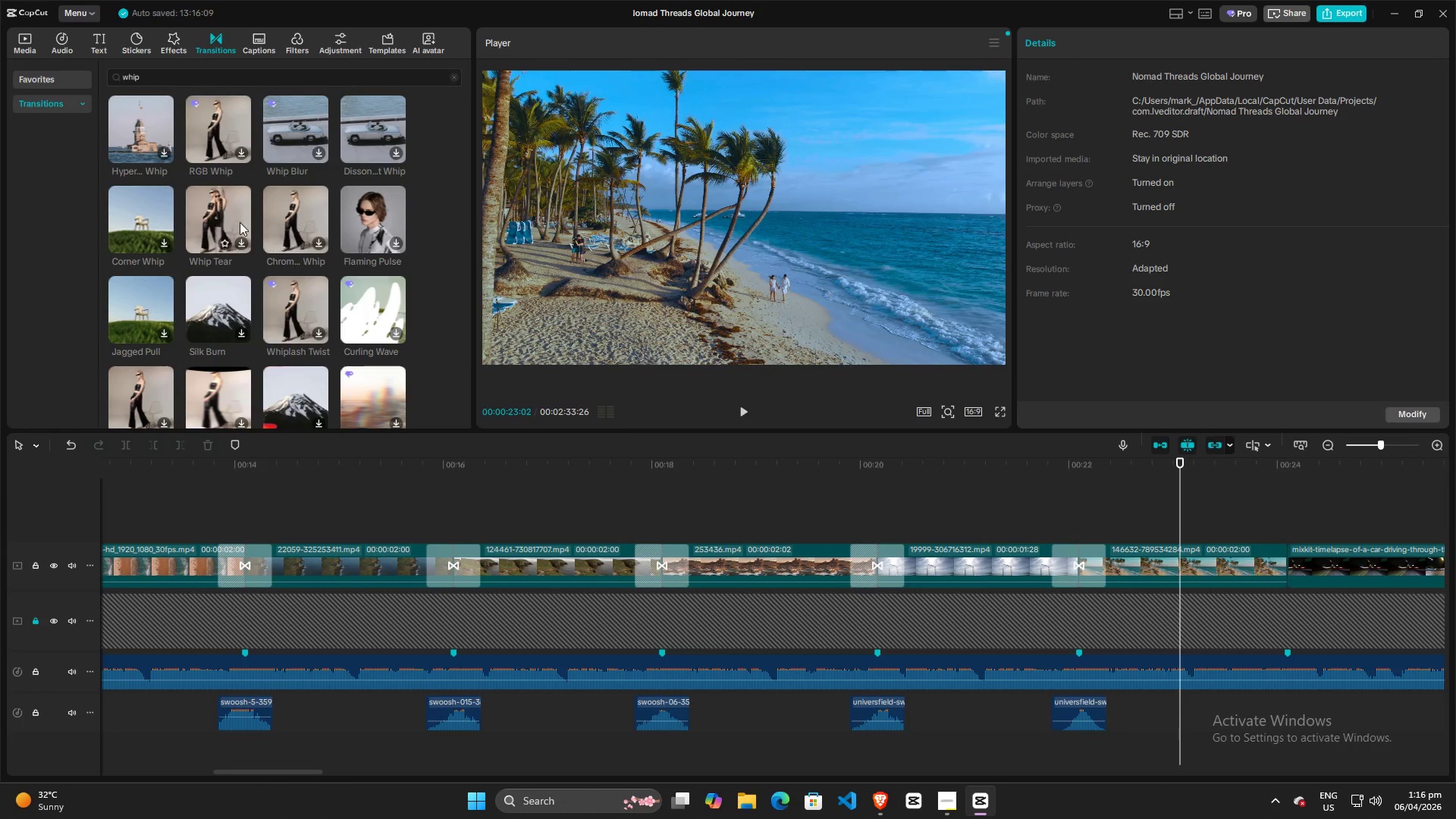 
wait(5.15)
 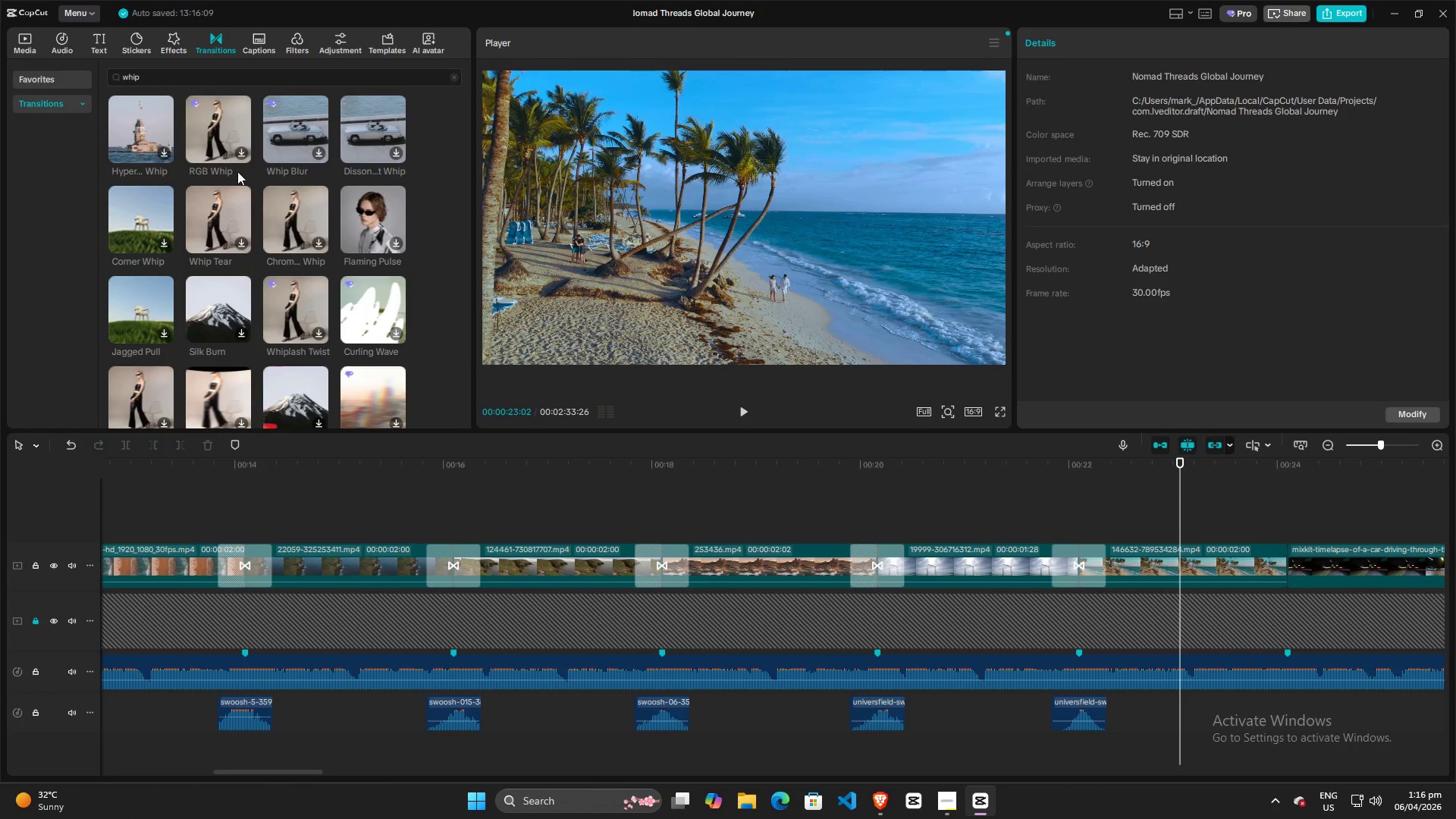 
mouse_move([302, 211])
 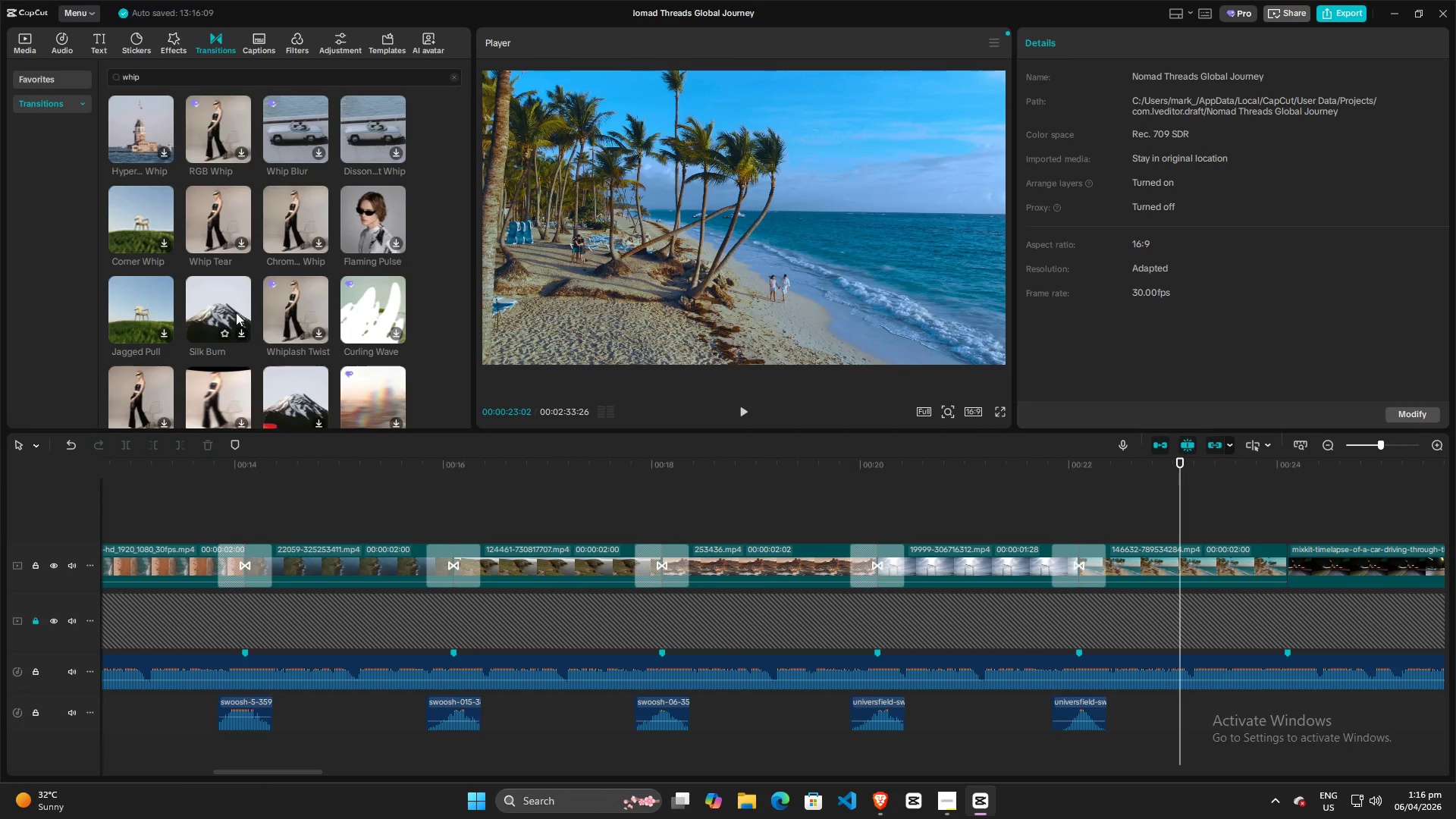 
mouse_move([165, 309])
 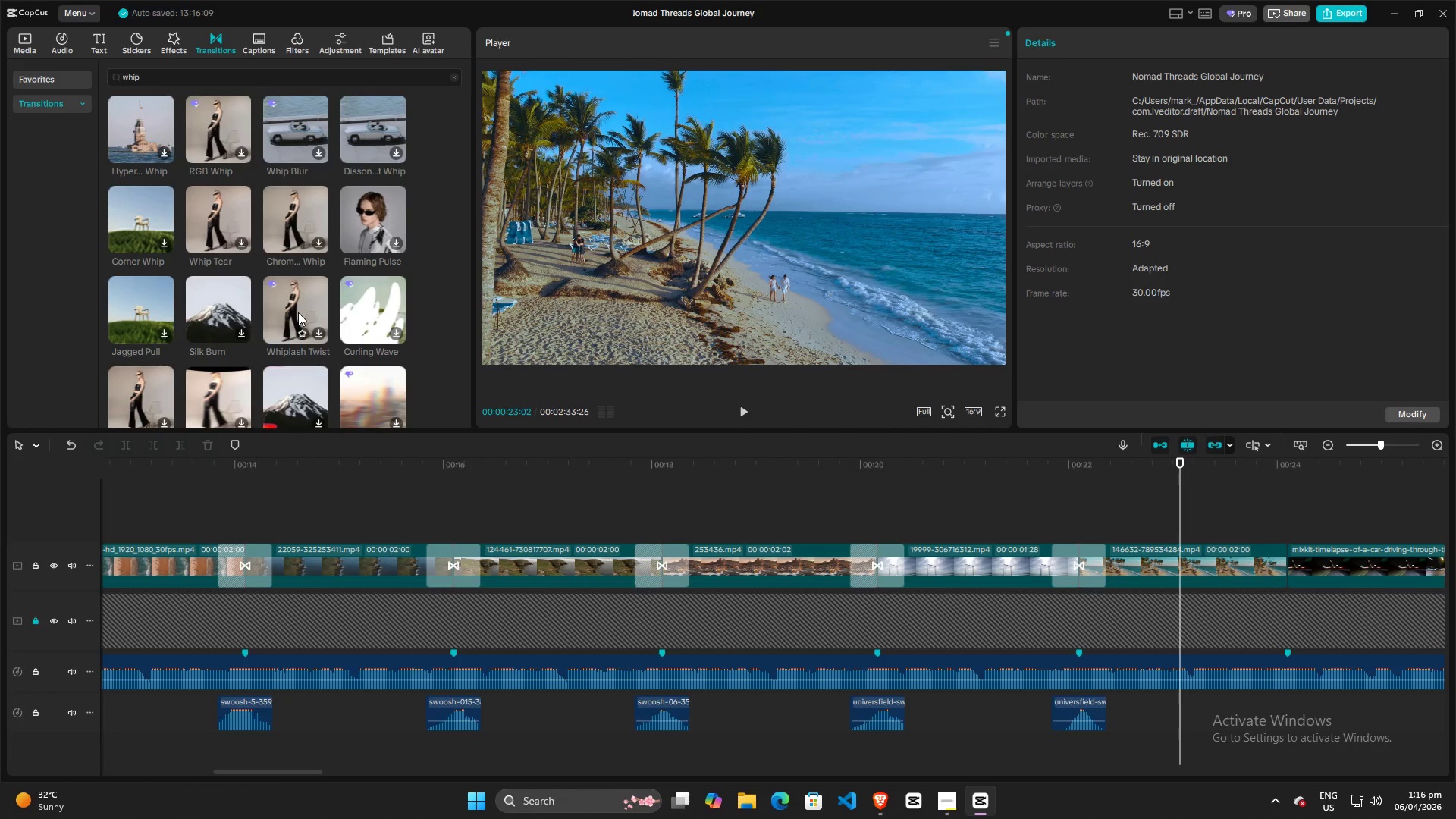 
scroll: coordinate [325, 334], scroll_direction: down, amount: 2.0
 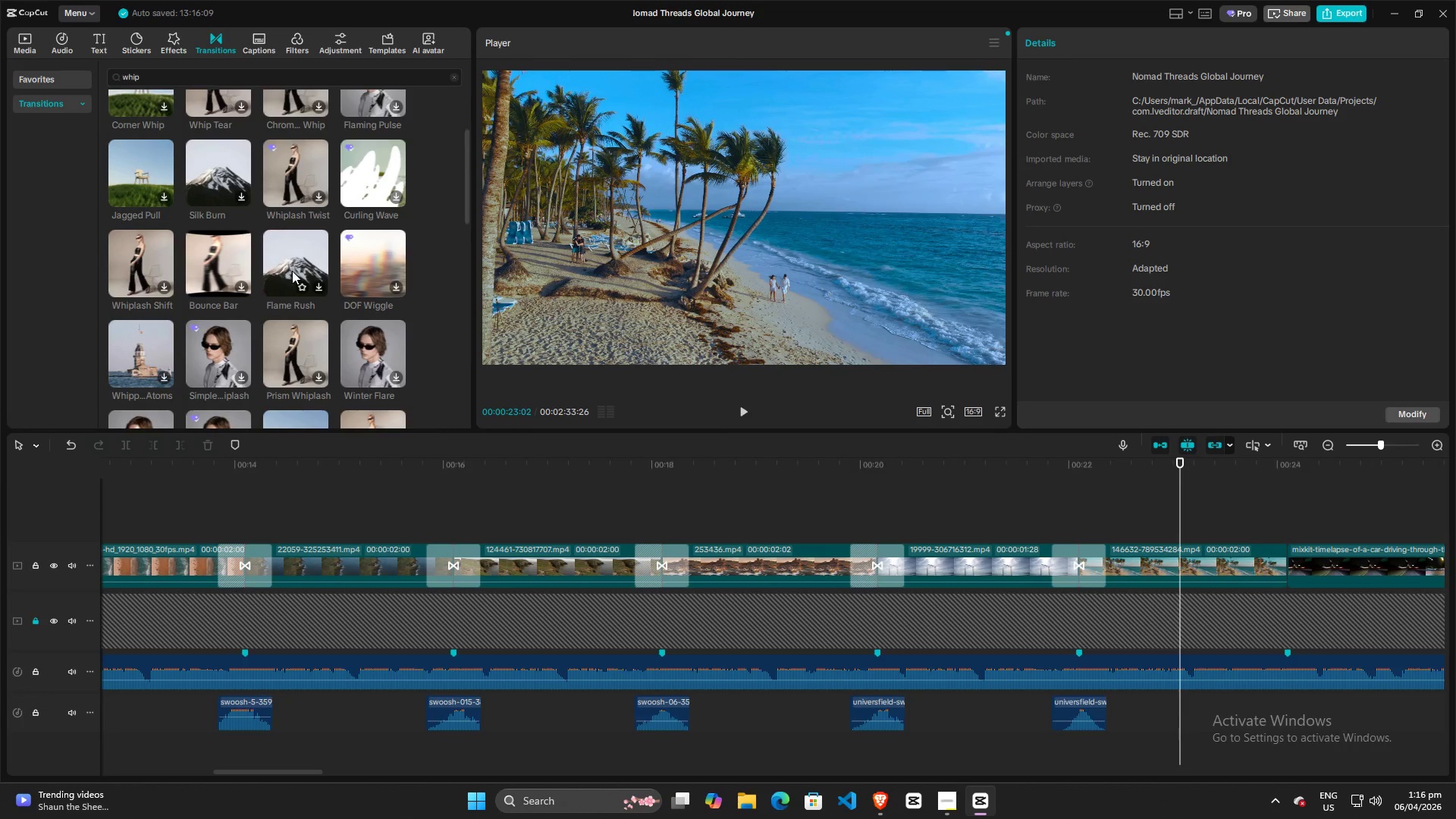 
mouse_move([231, 266])
 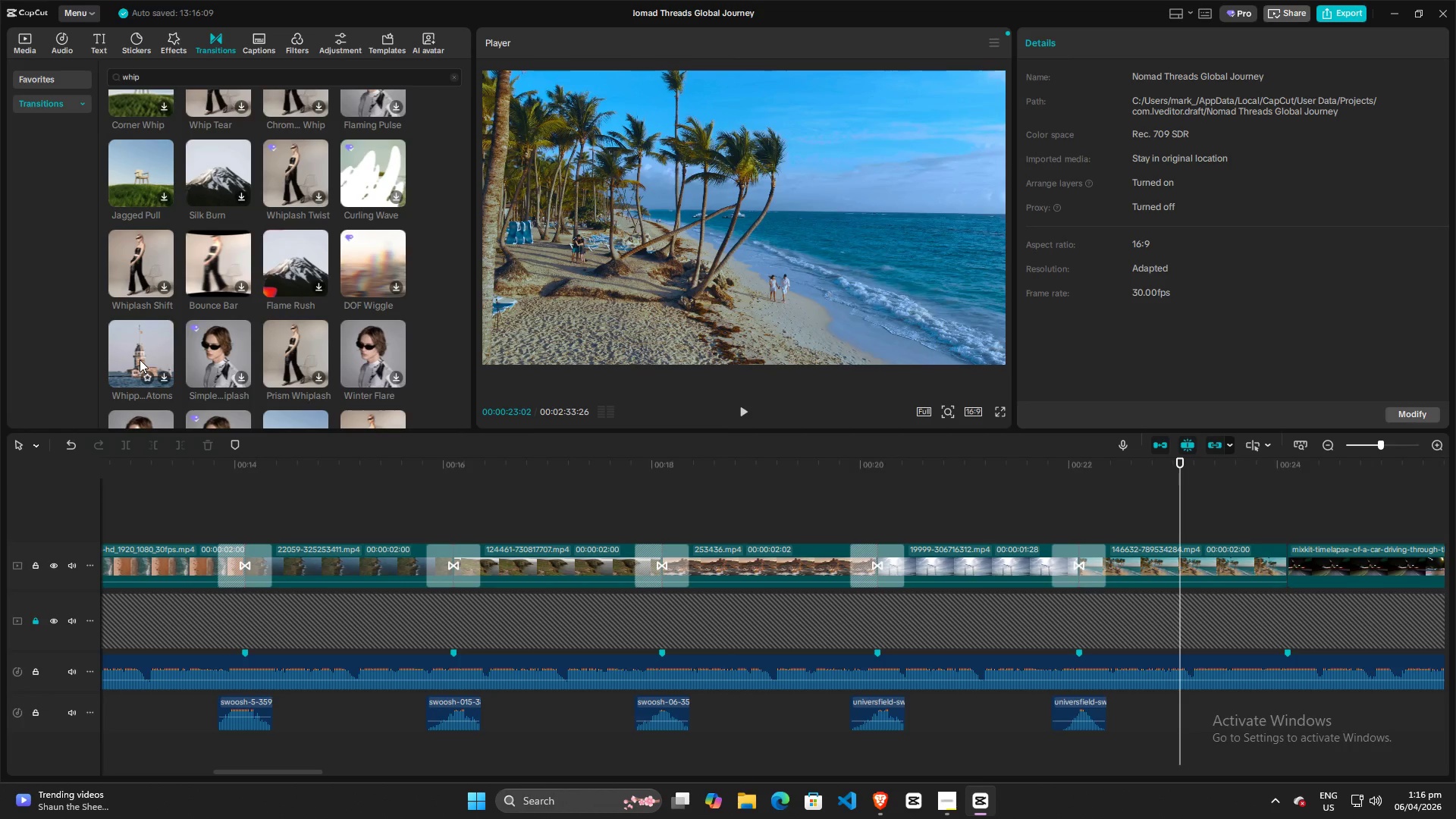 
scroll: coordinate [142, 357], scroll_direction: down, amount: 3.0
 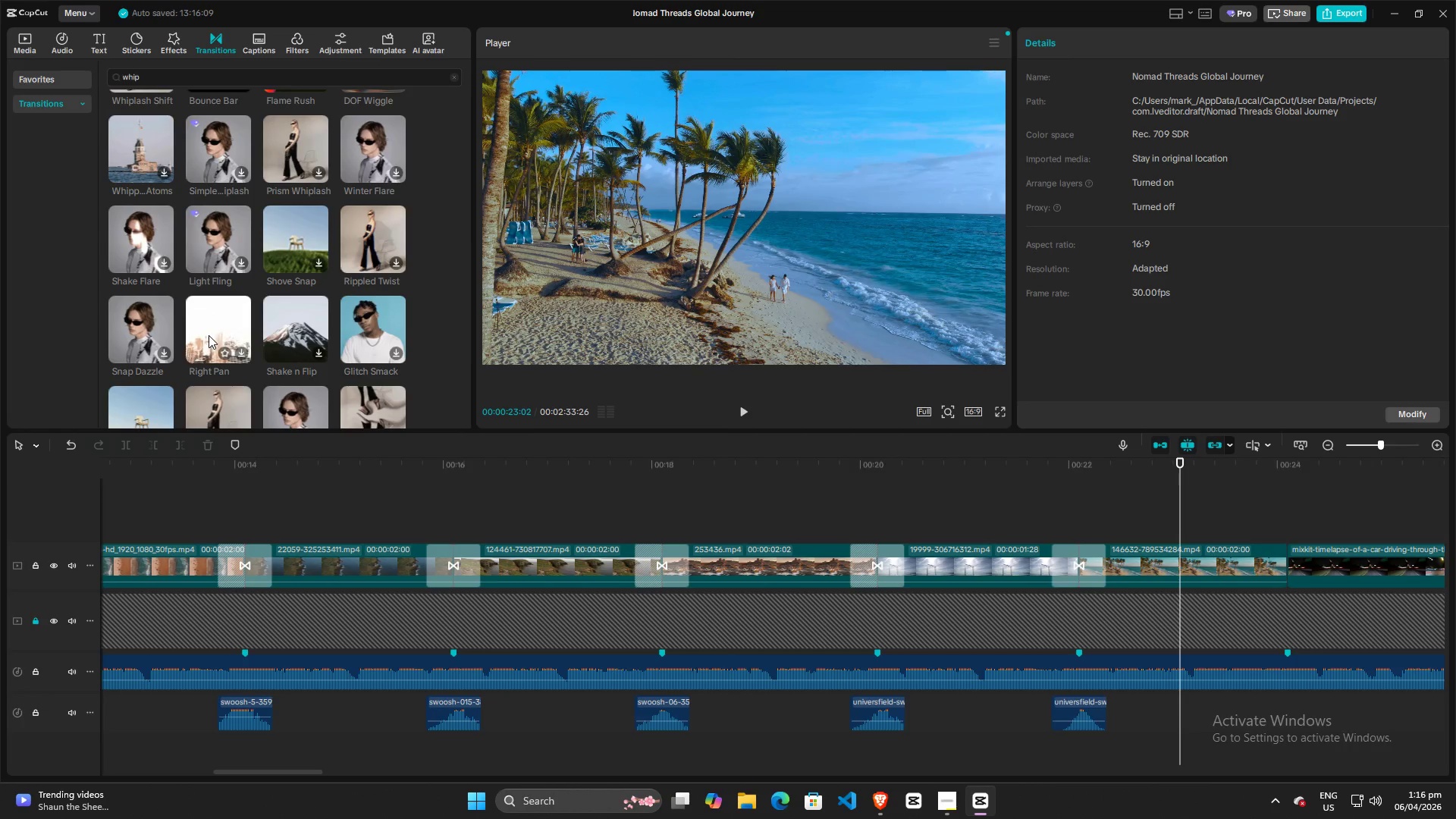 
left_click_drag(start_coordinate=[204, 328], to_coordinate=[1212, 560])
 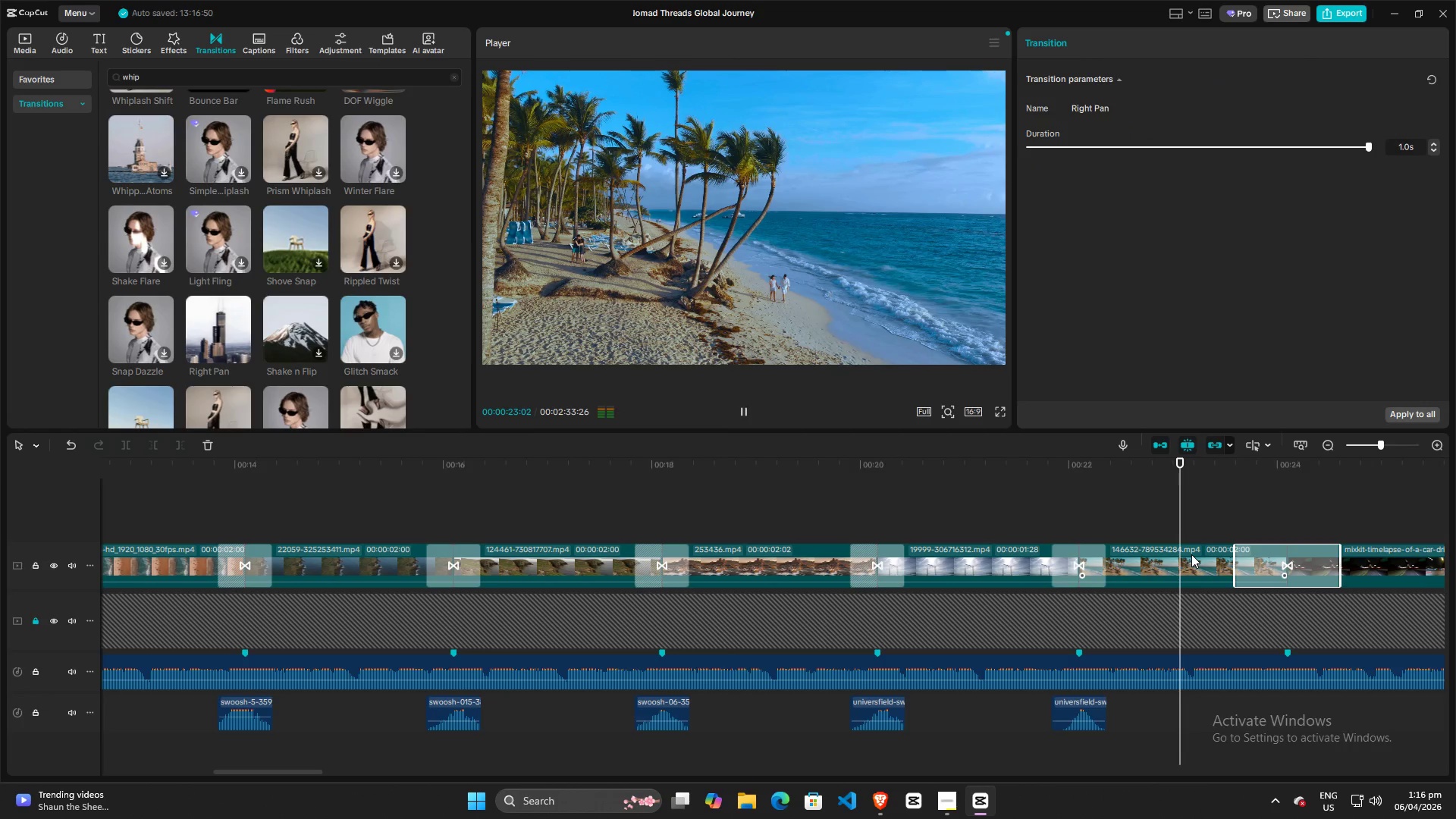 
key(Space)
 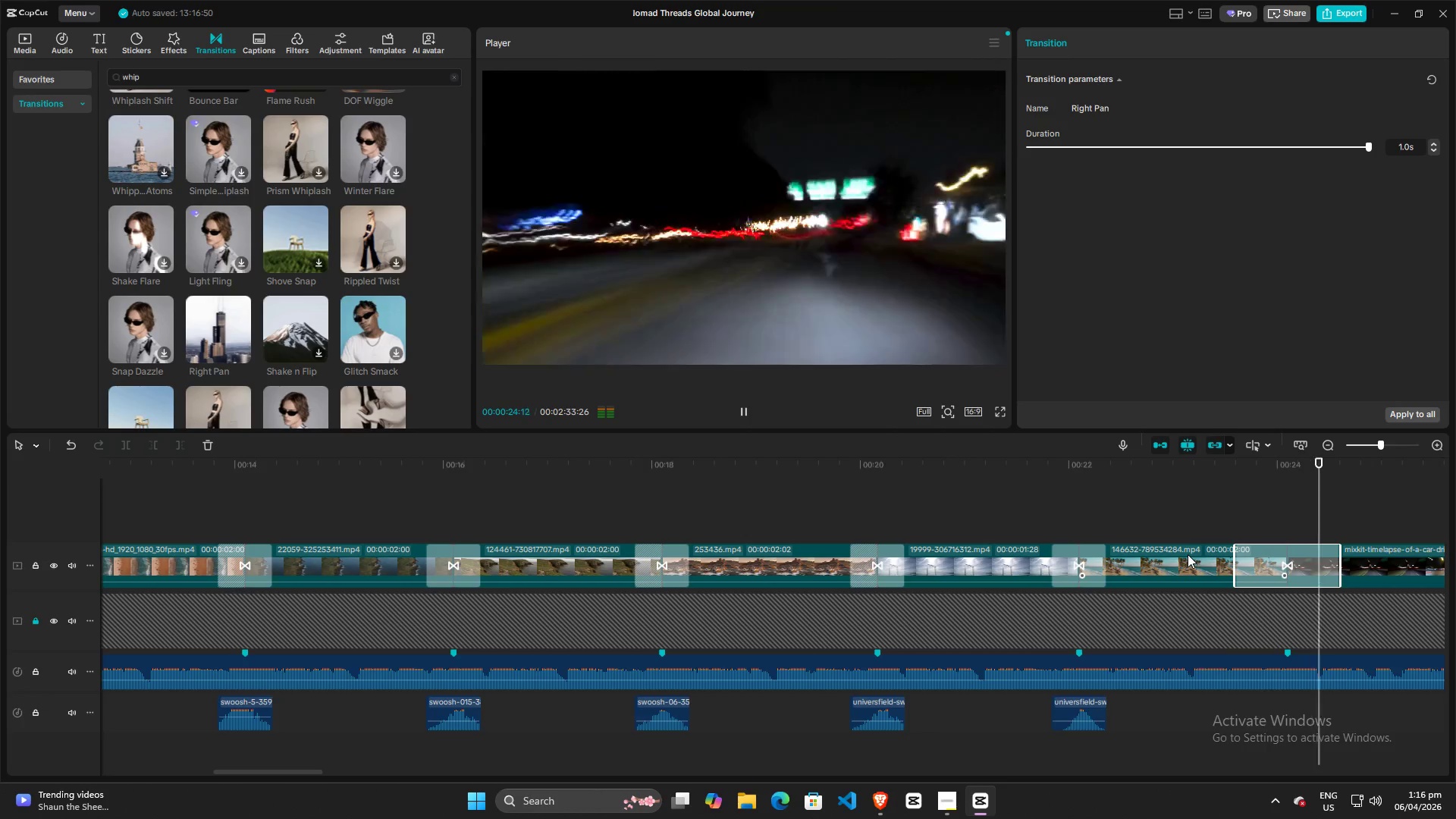 
key(Space)
 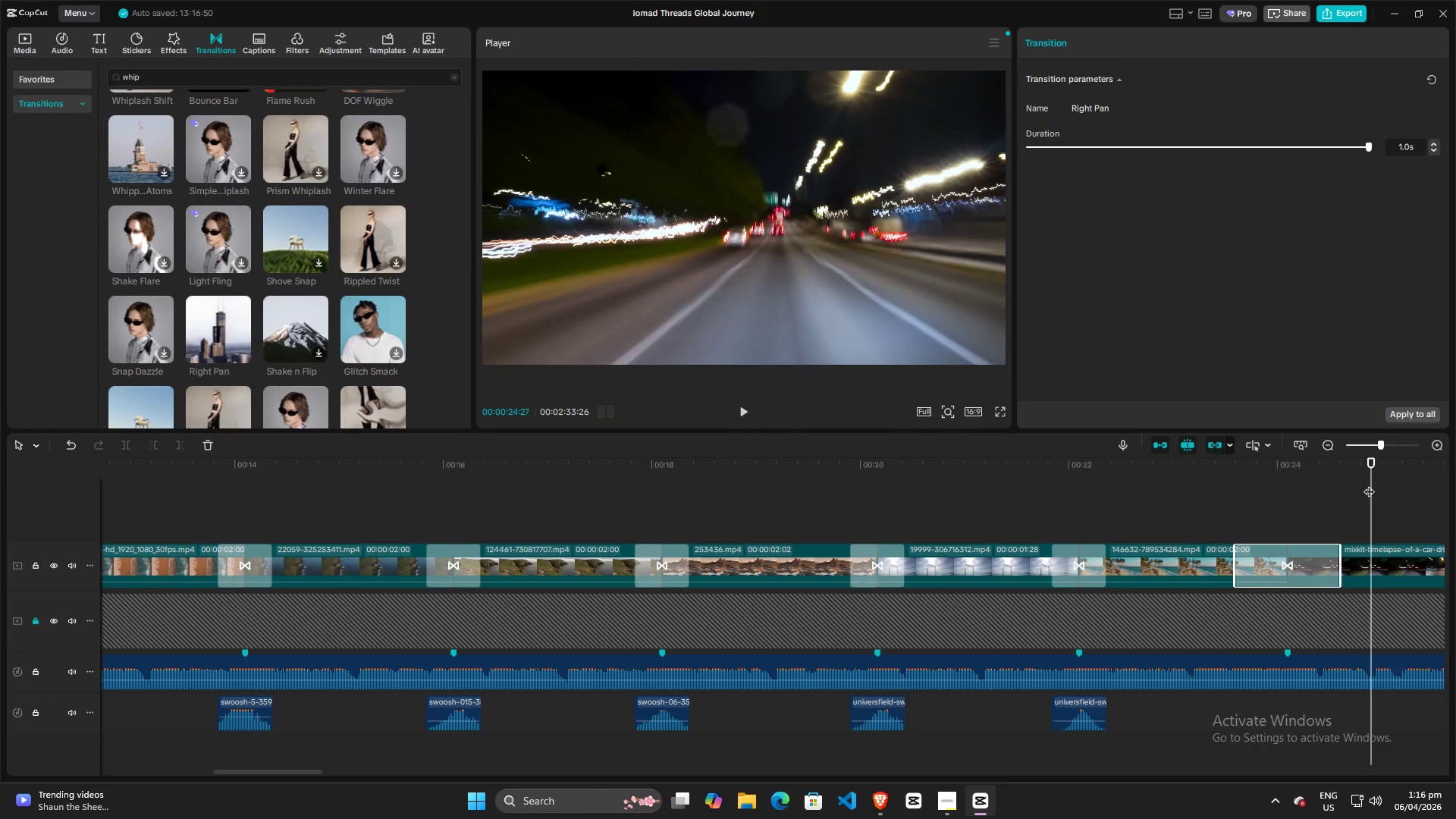 
left_click_drag(start_coordinate=[1369, 484], to_coordinate=[1243, 485])
 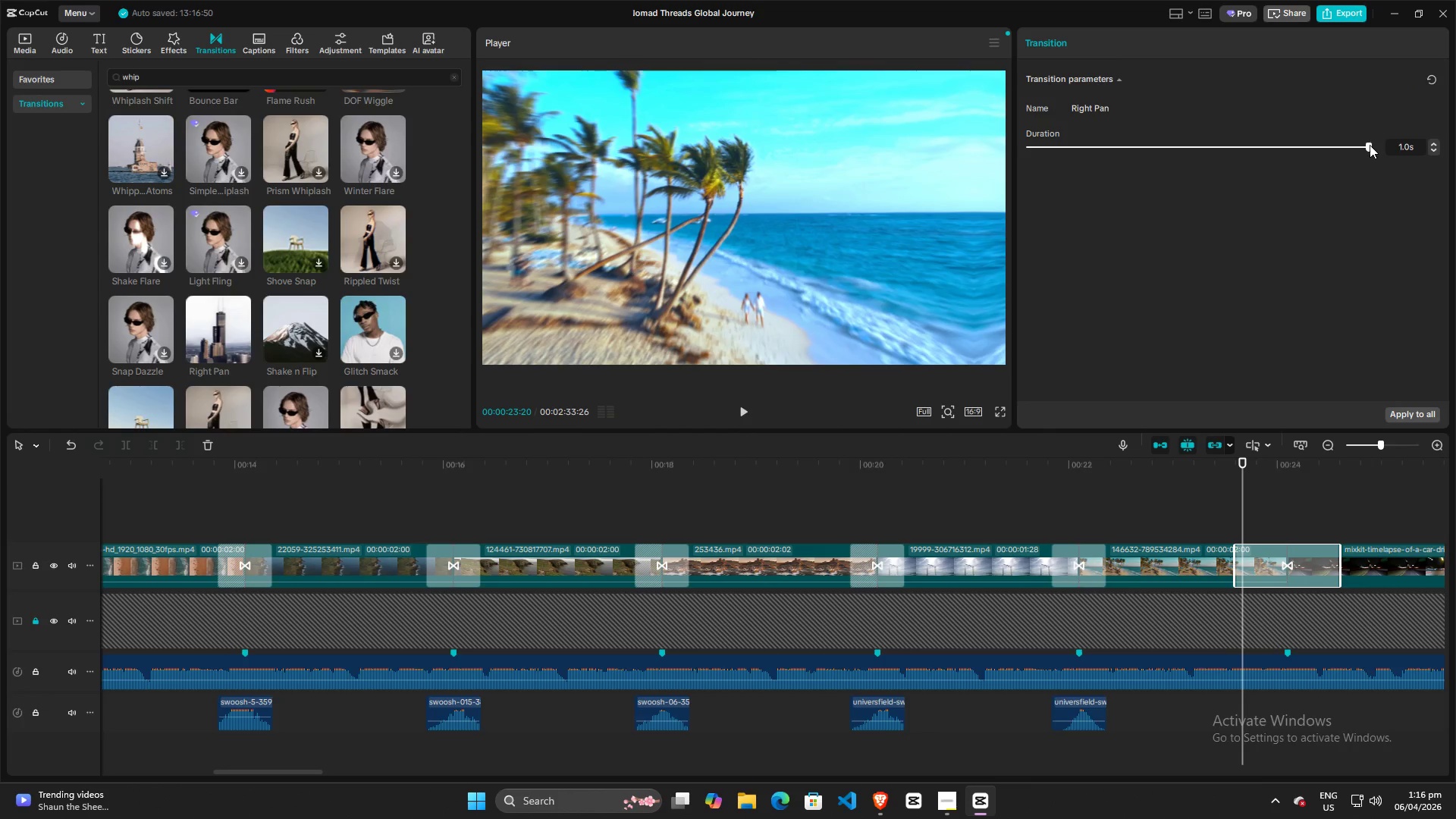 
left_click_drag(start_coordinate=[1370, 146], to_coordinate=[1202, 152])
 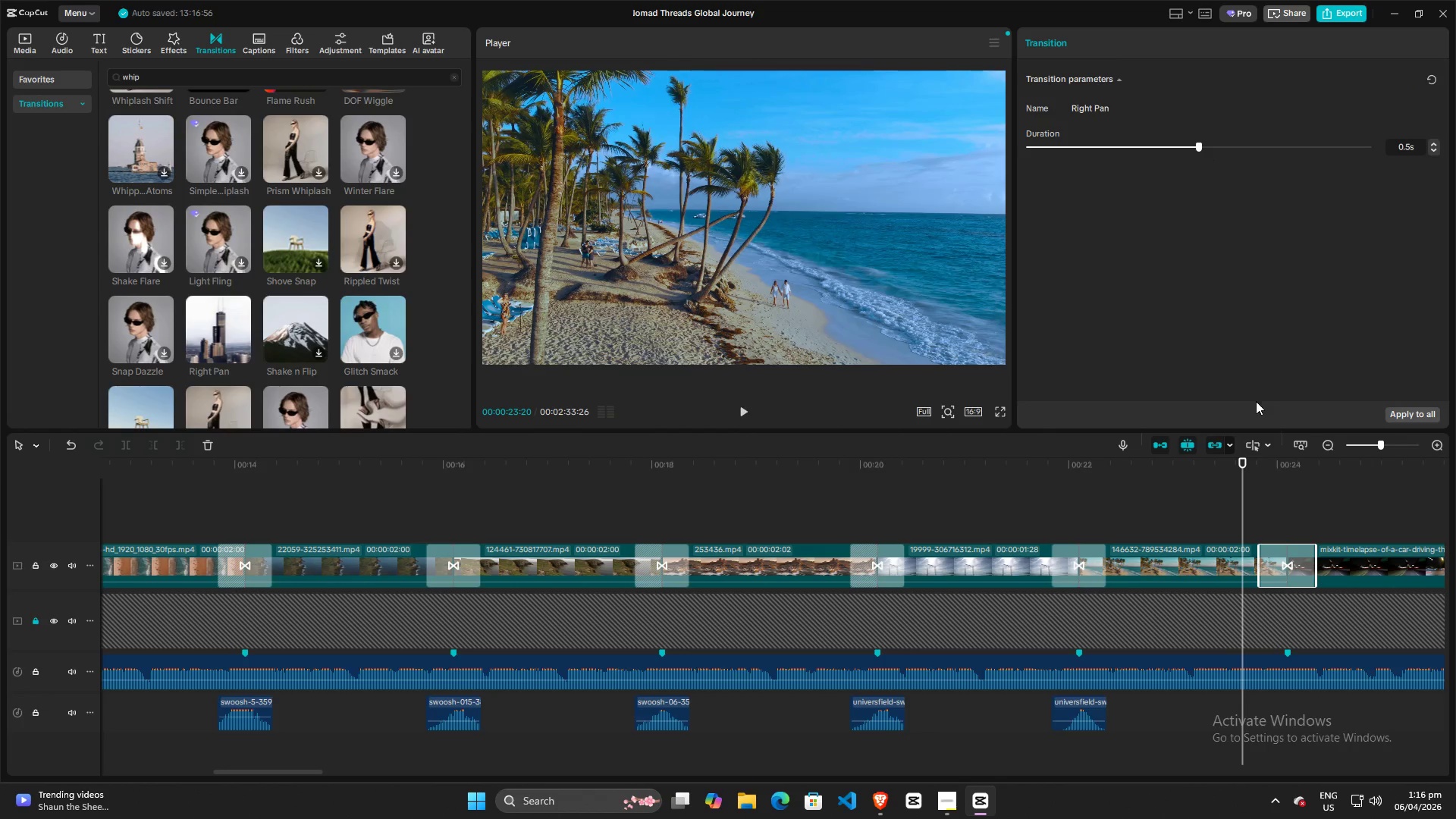 
key(Space)
 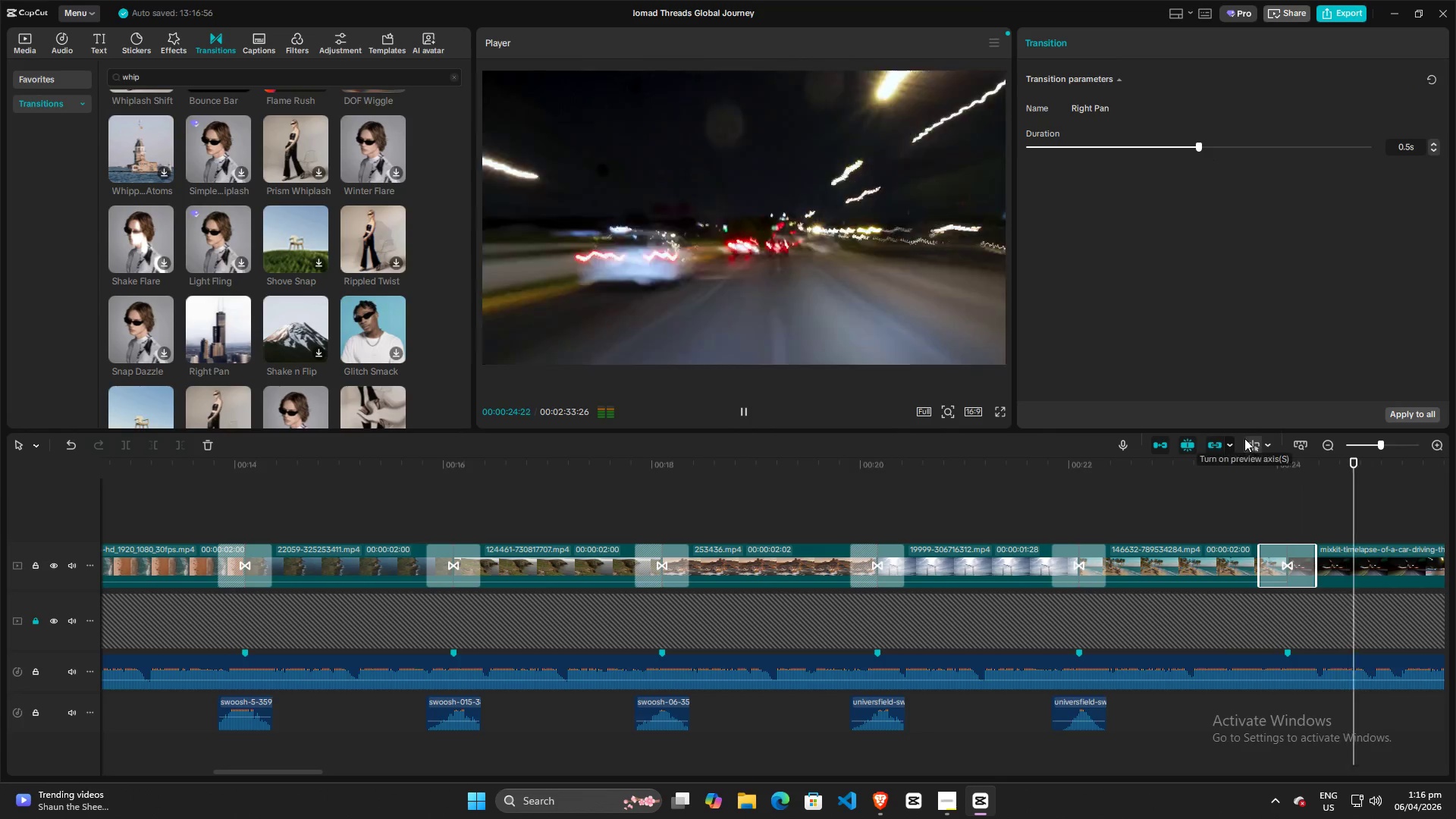 
key(Space)
 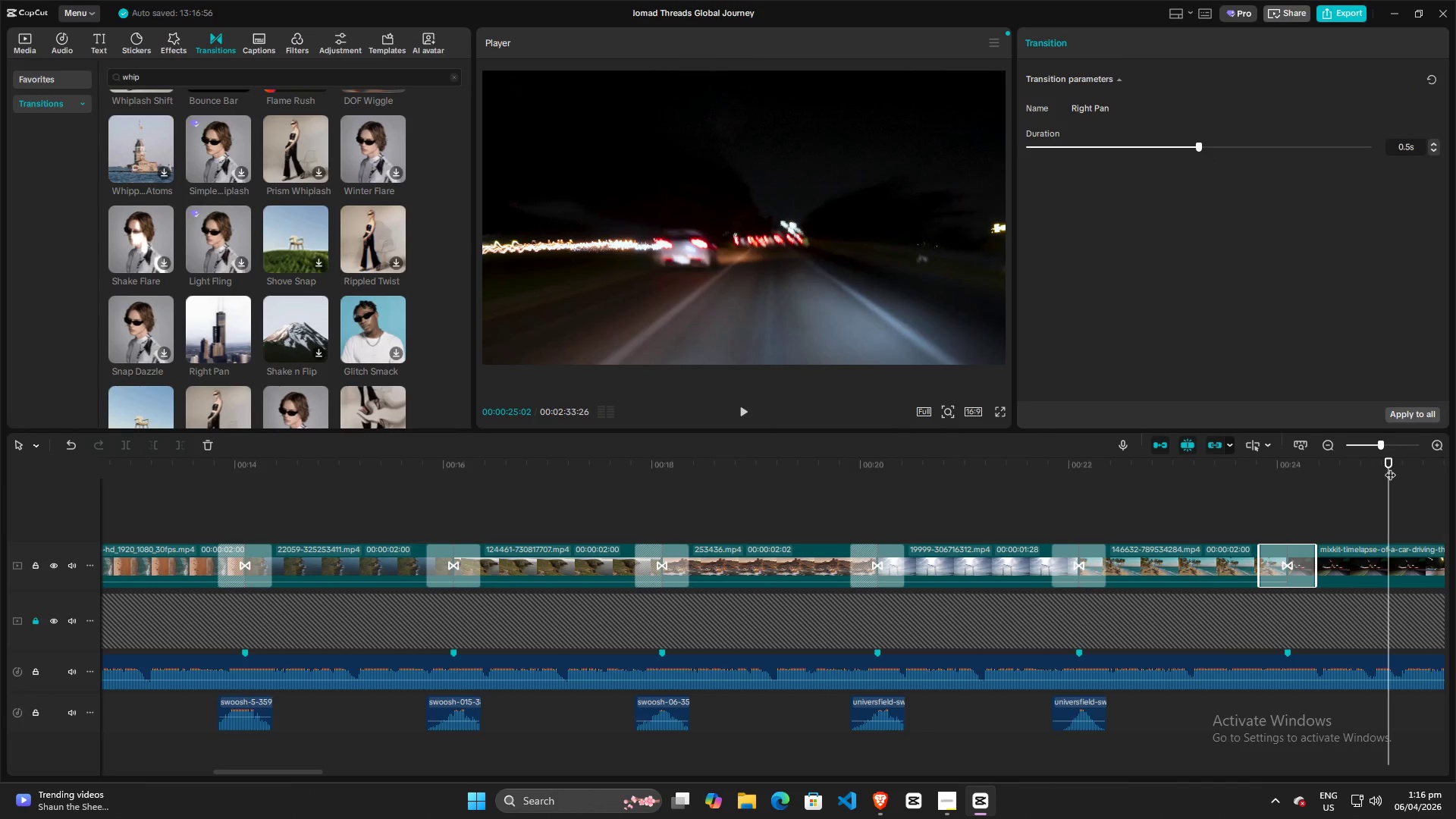 
left_click_drag(start_coordinate=[1389, 467], to_coordinate=[1114, 482])
 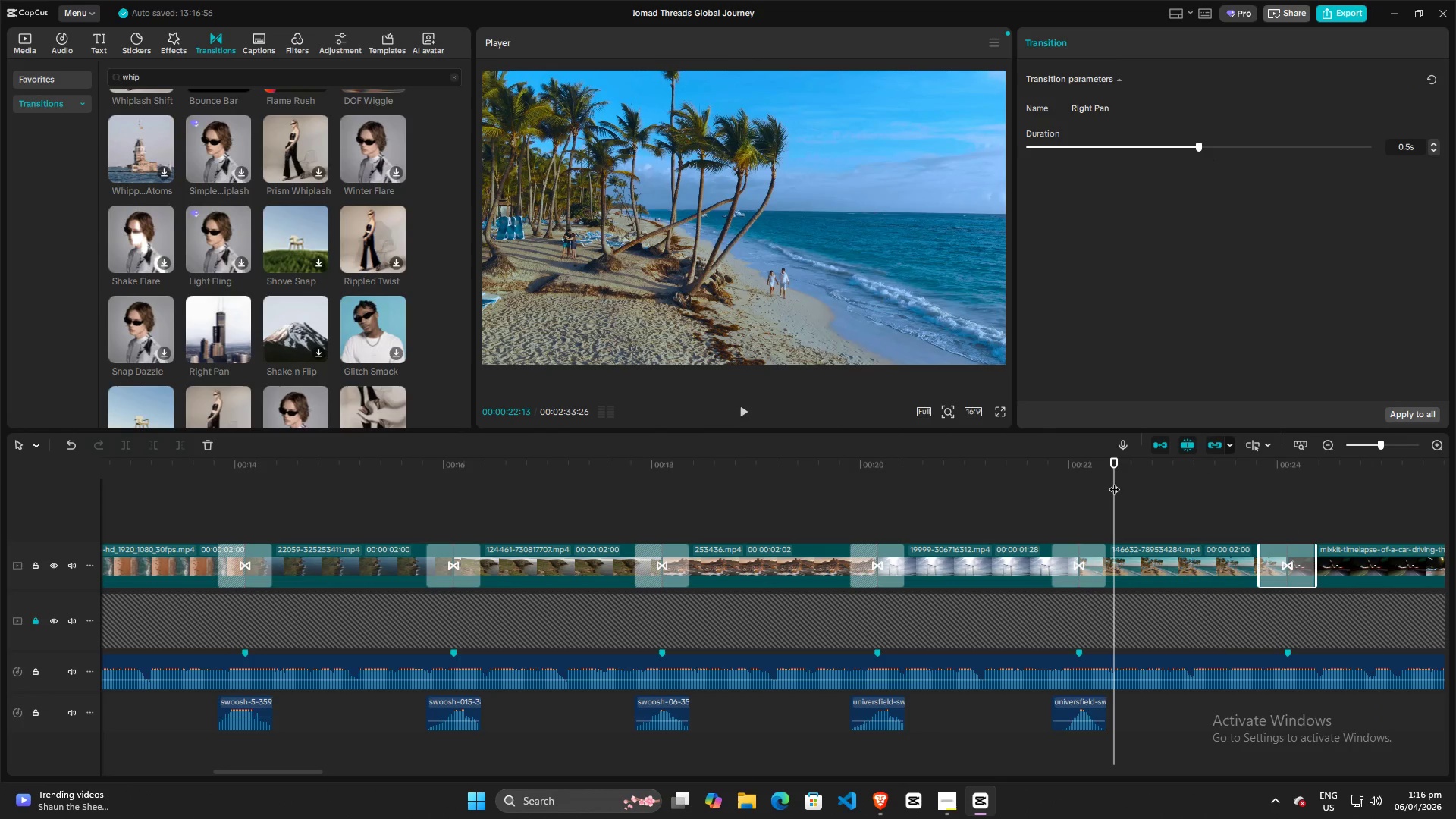 
key(Space)
 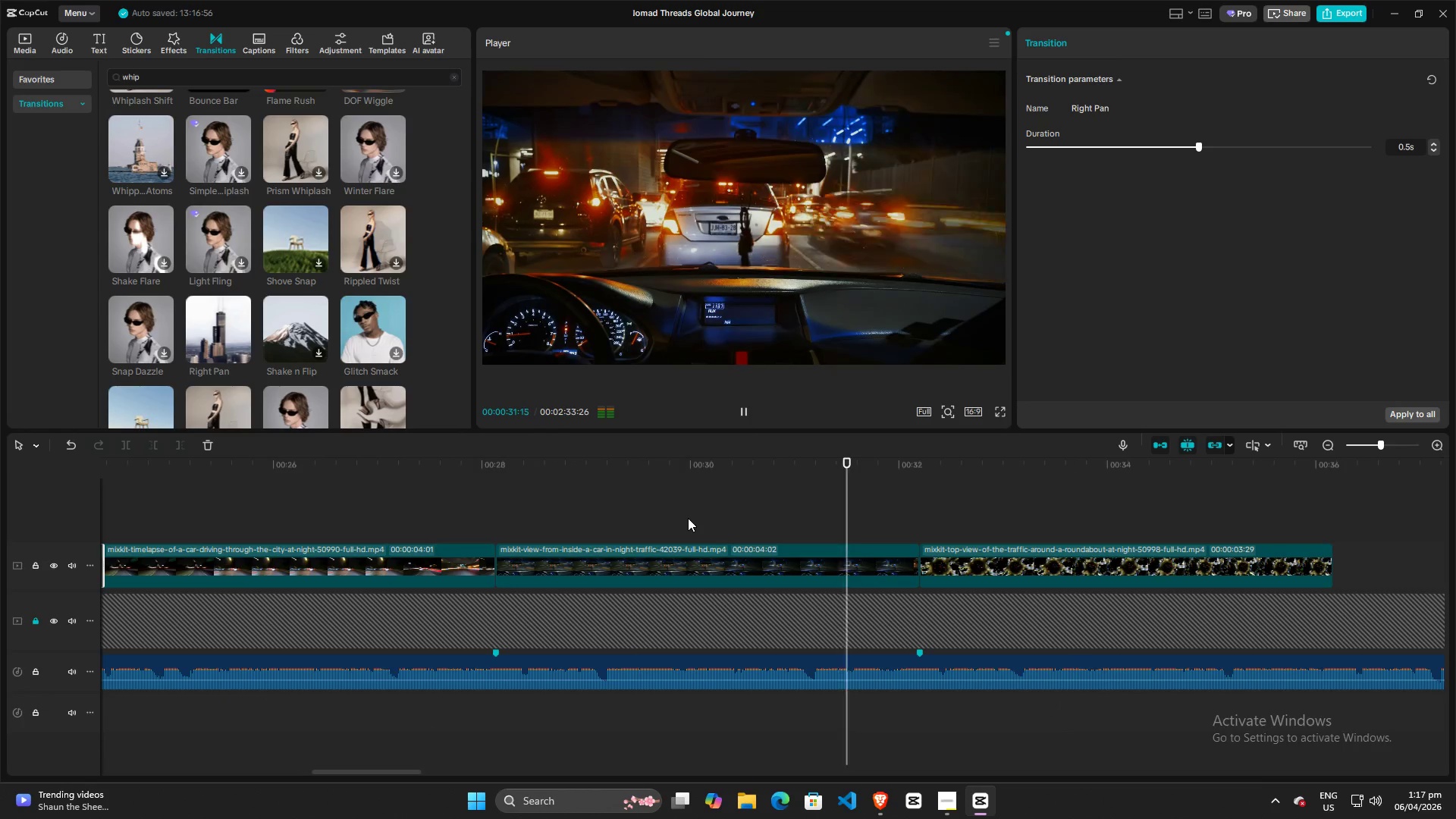 
wait(14.47)
 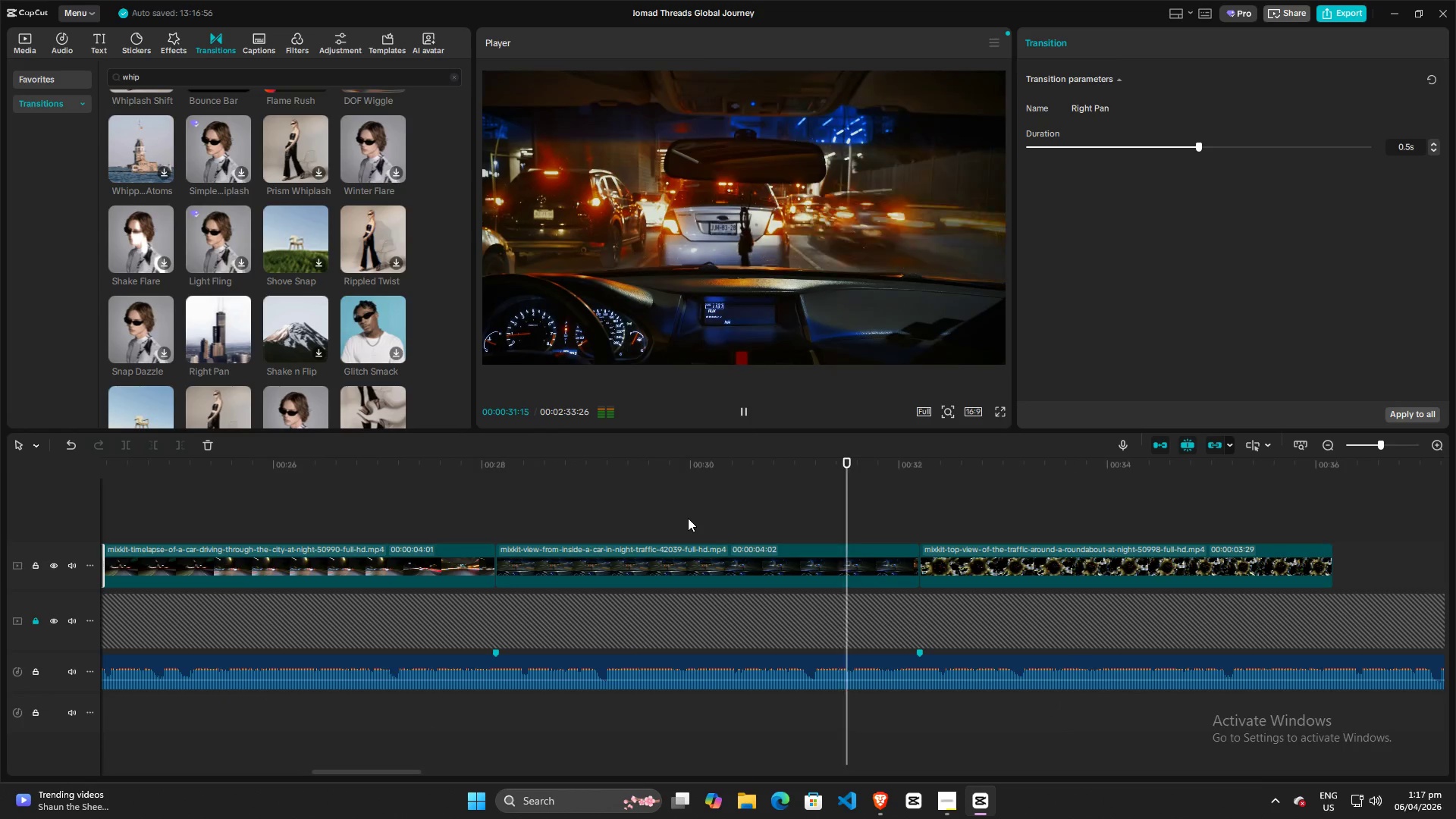 
key(Space)
 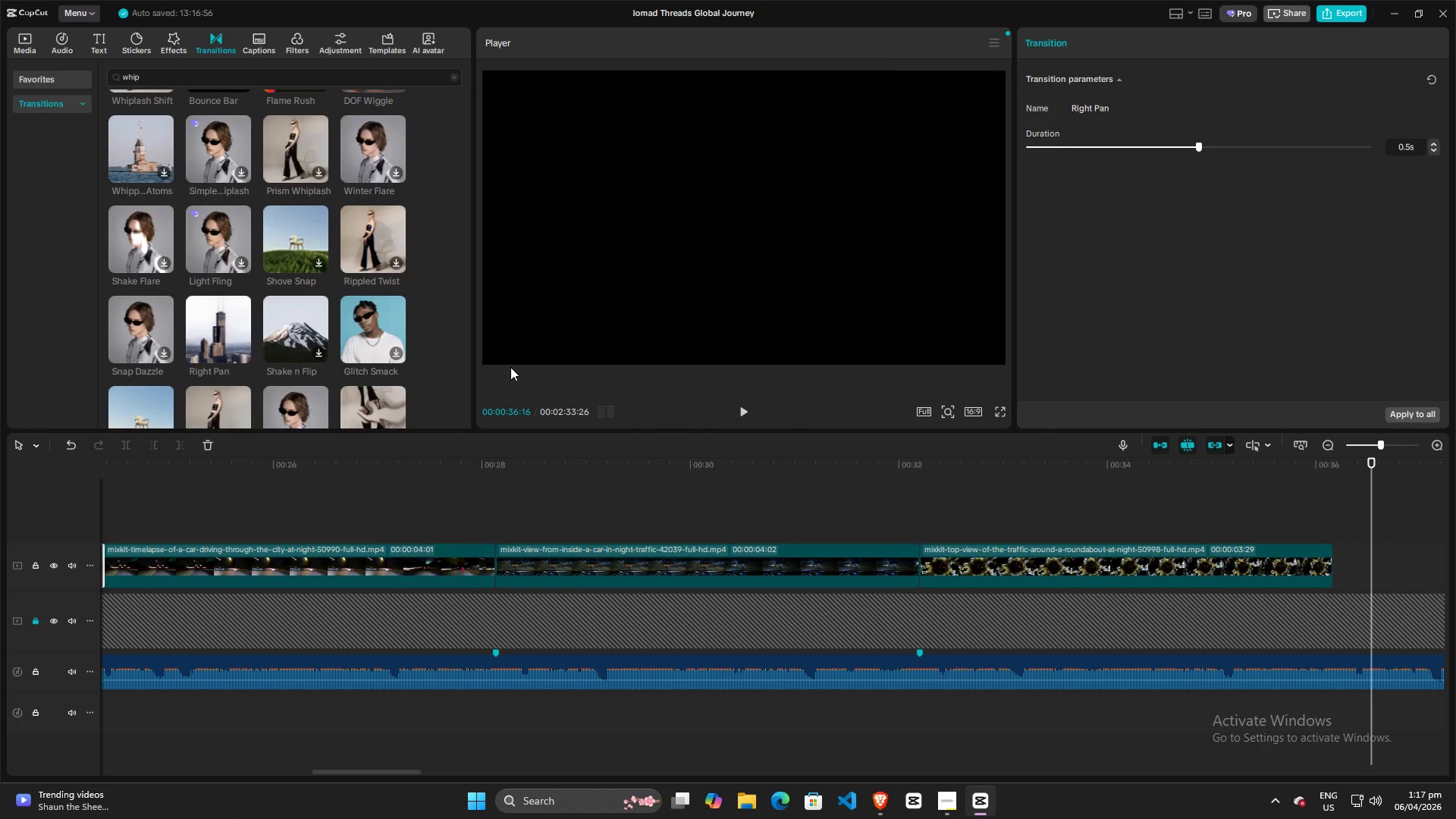 
wait(5.94)
 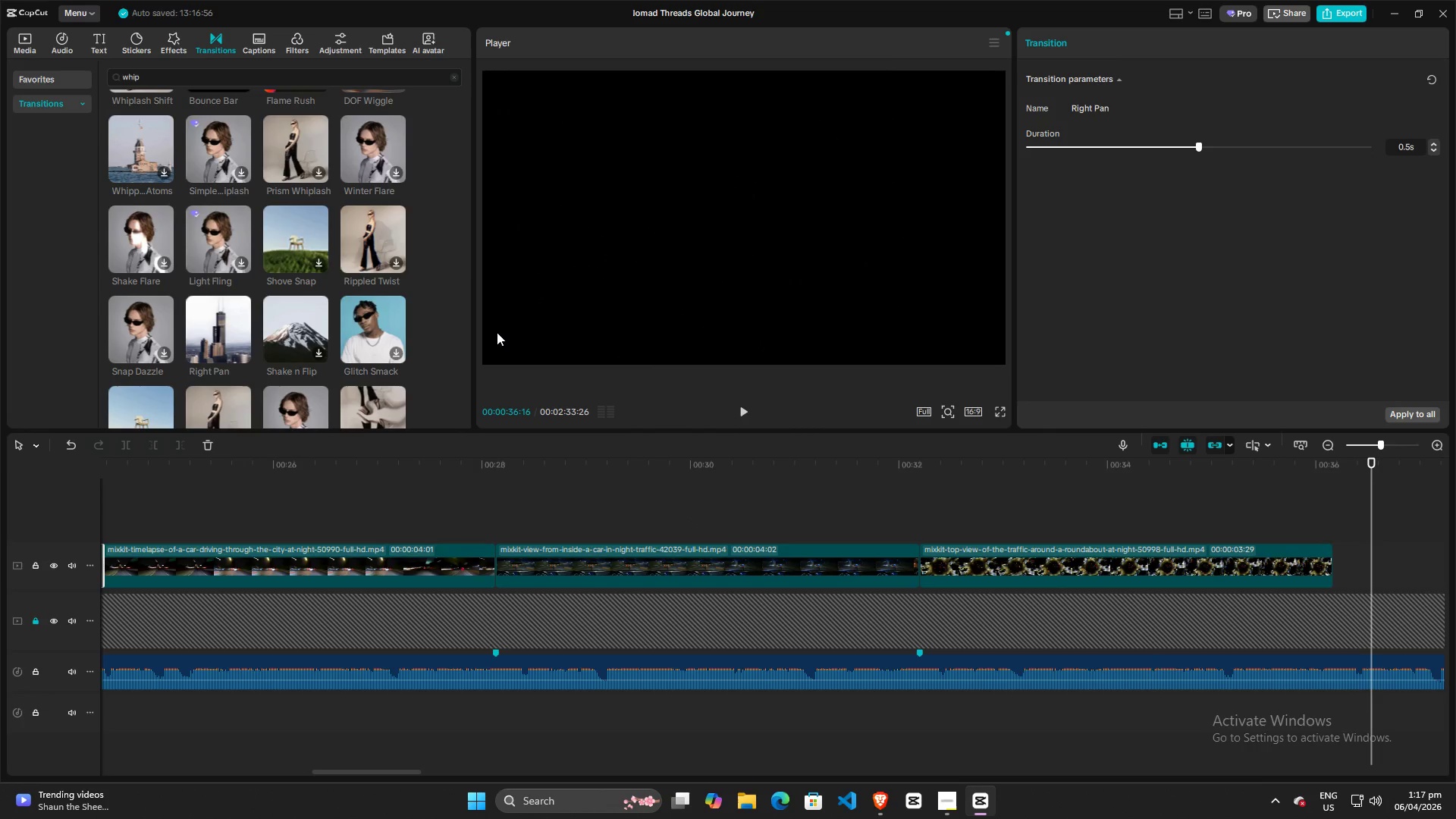 
hold_key(key=ControlLeft, duration=1.5)
hold_key(key=ControlLeft, duration=1.52)
scroll: coordinate [567, 555], scroll_direction: down, amount: 30.0
 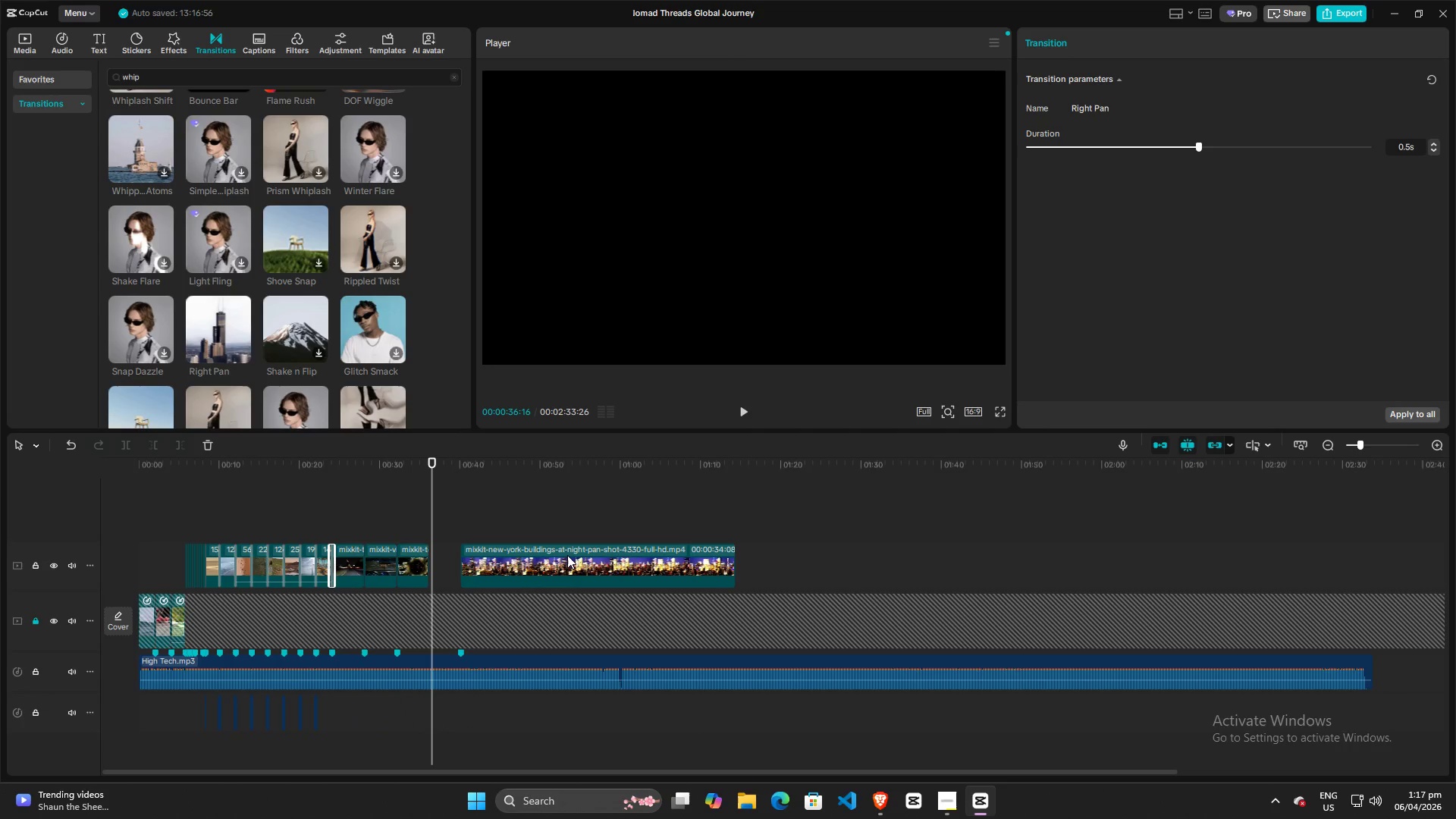 
hold_key(key=ControlLeft, duration=1.5)
hold_key(key=ControlLeft, duration=1.5)
hold_key(key=ControlLeft, duration=1.34)
scroll: coordinate [338, 510], scroll_direction: down, amount: 7.0
 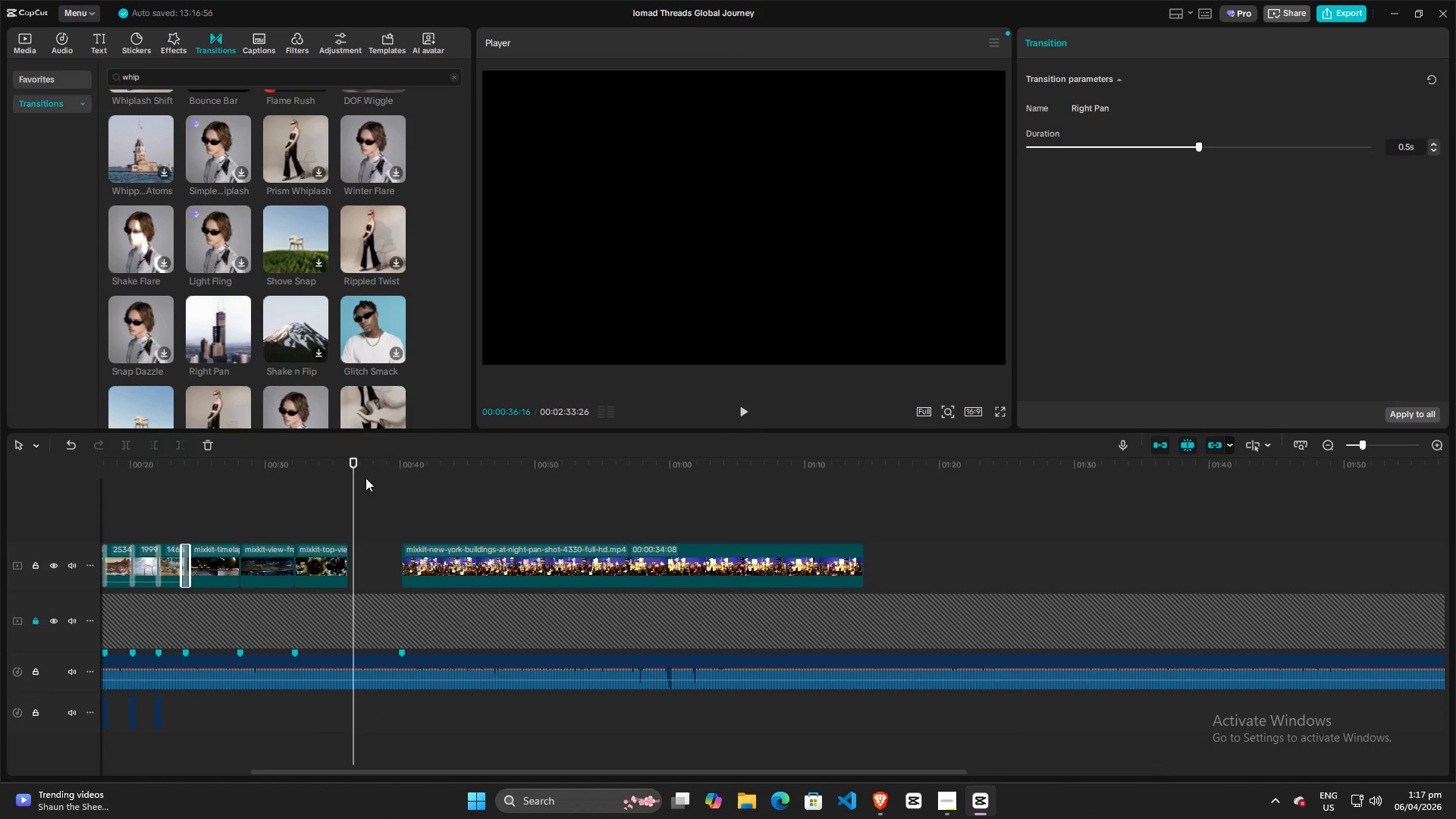 
left_click_drag(start_coordinate=[356, 476], to_coordinate=[0, 526])
 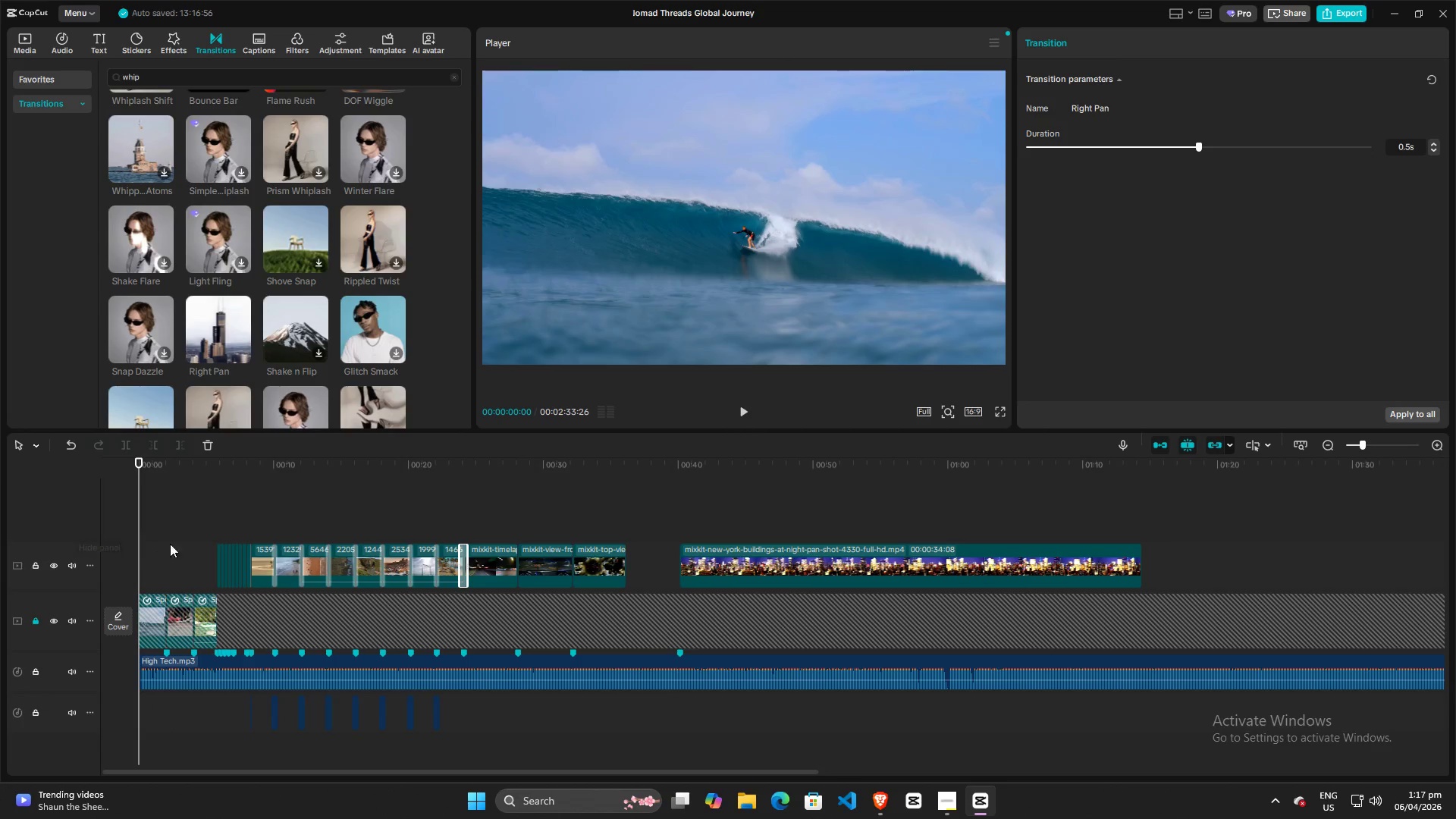 
key(Space)
 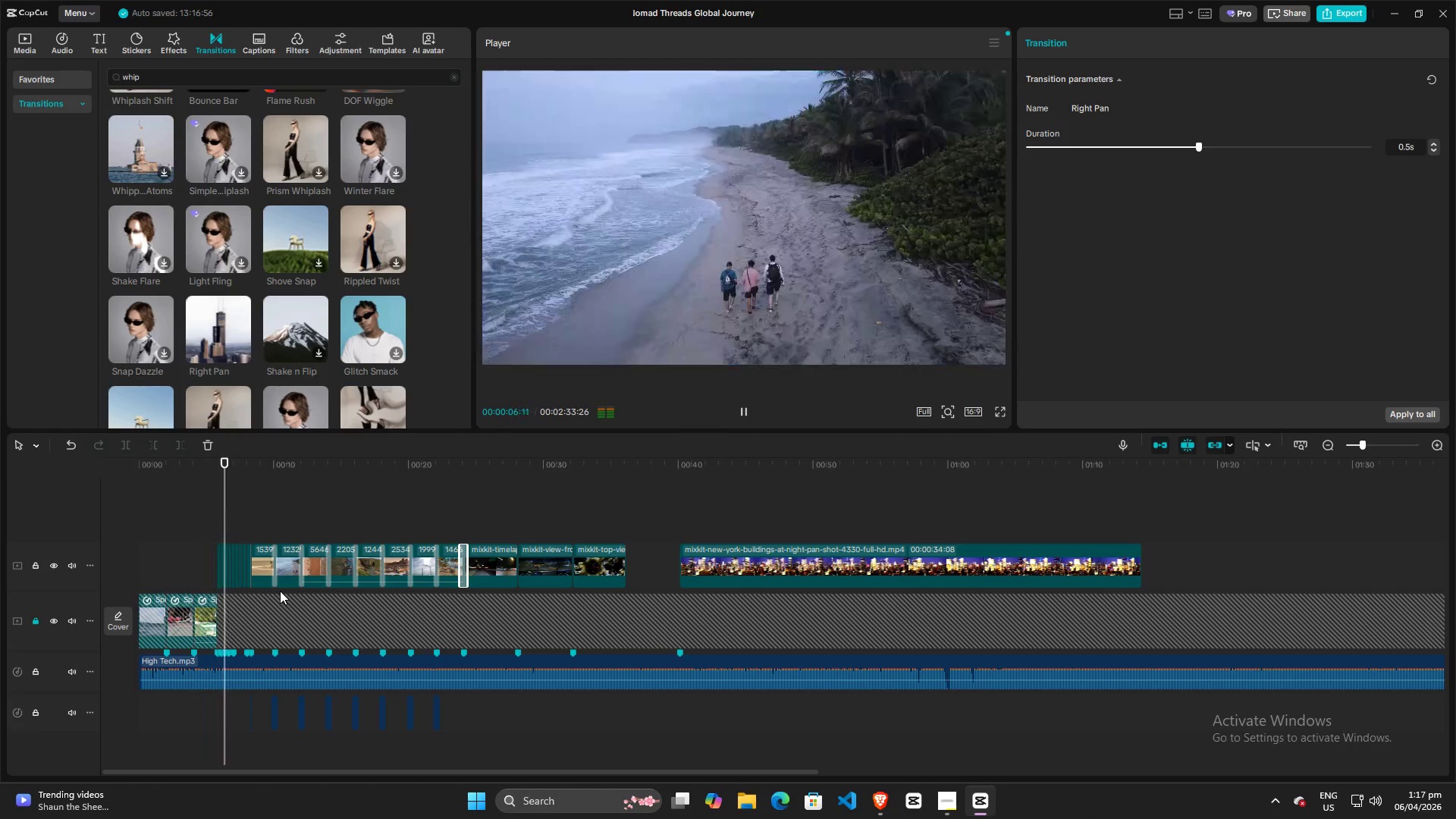 
wait(11.44)
 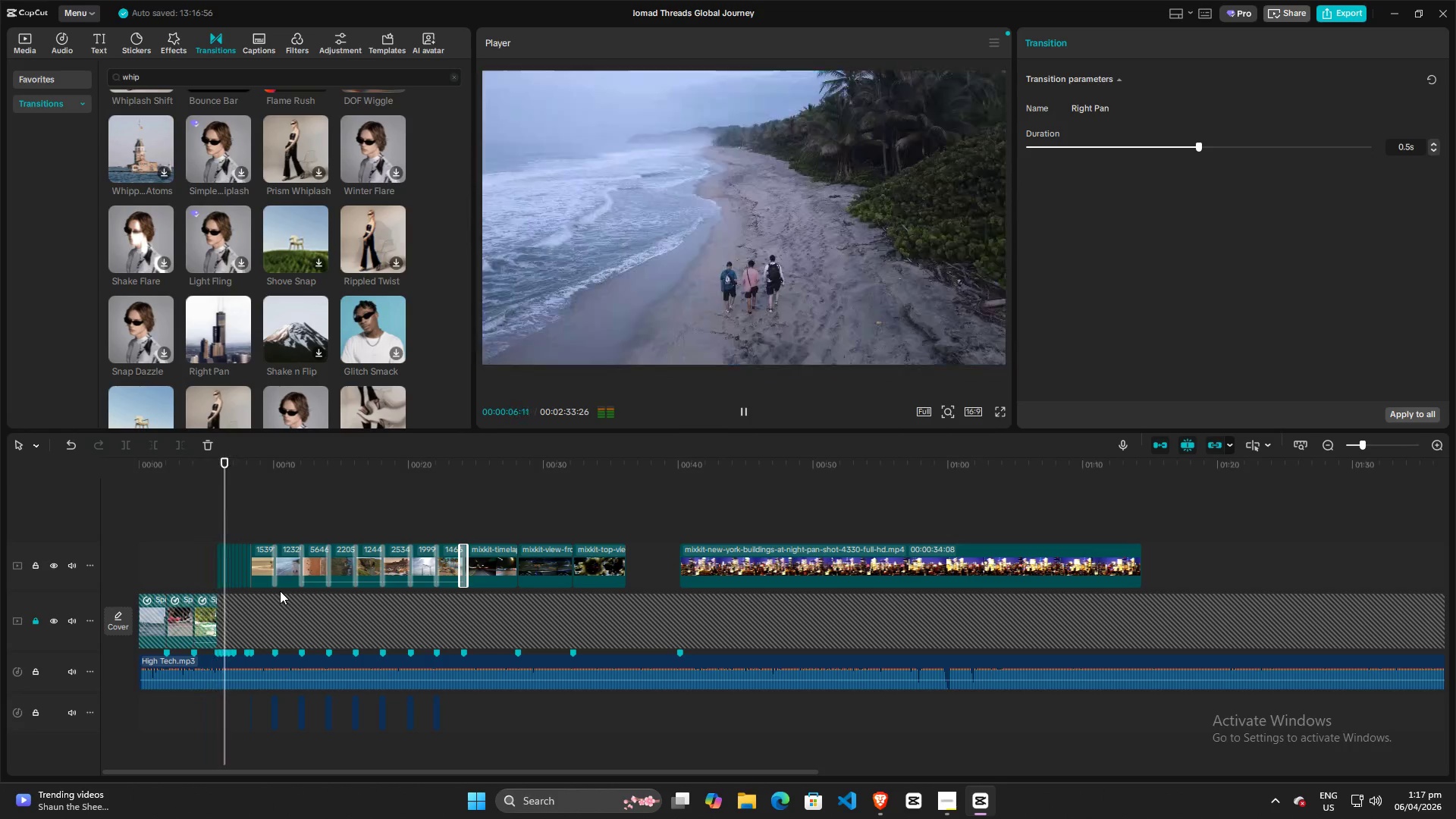 
left_click([235, 512])
 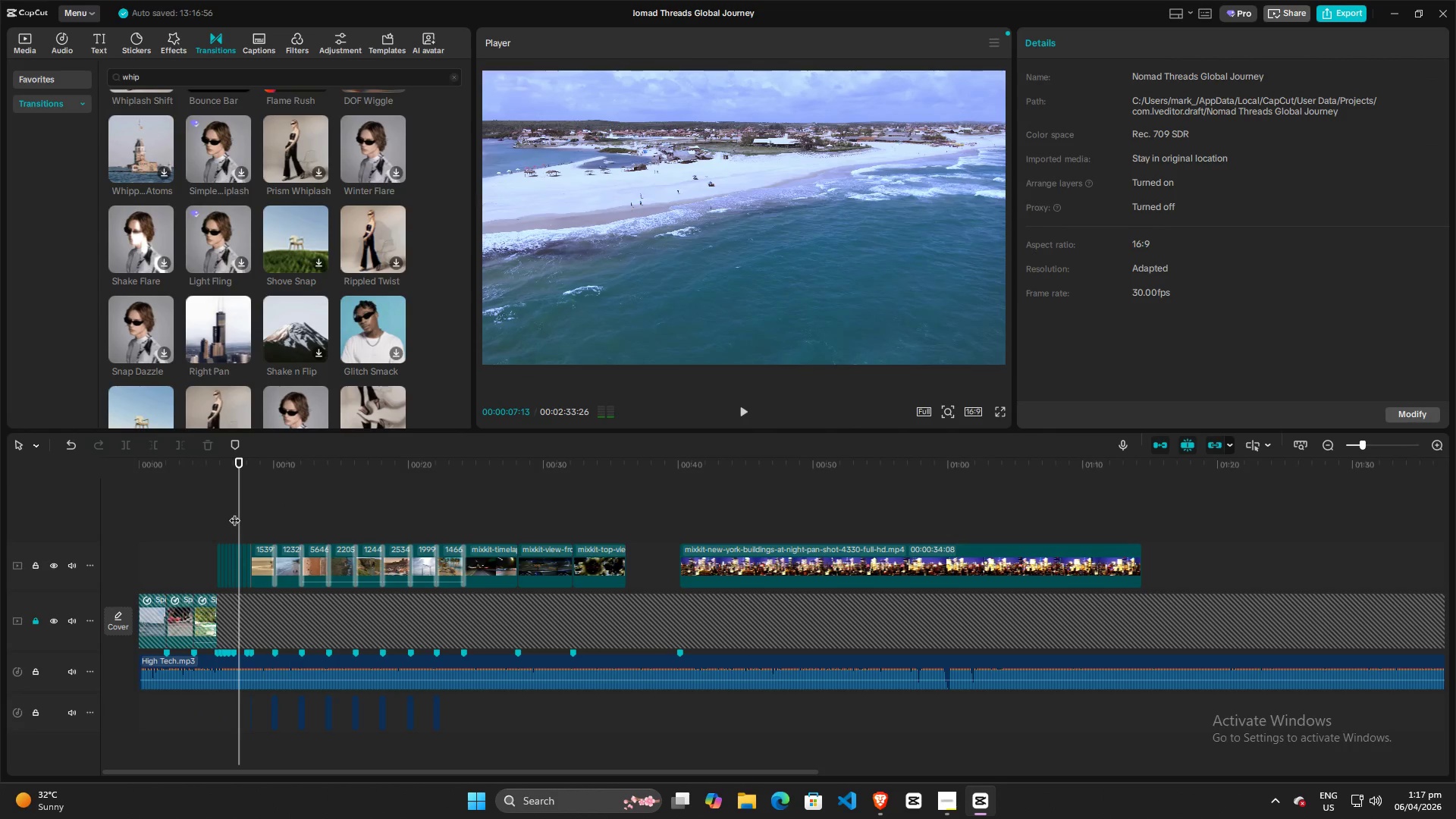 
key(Space)
 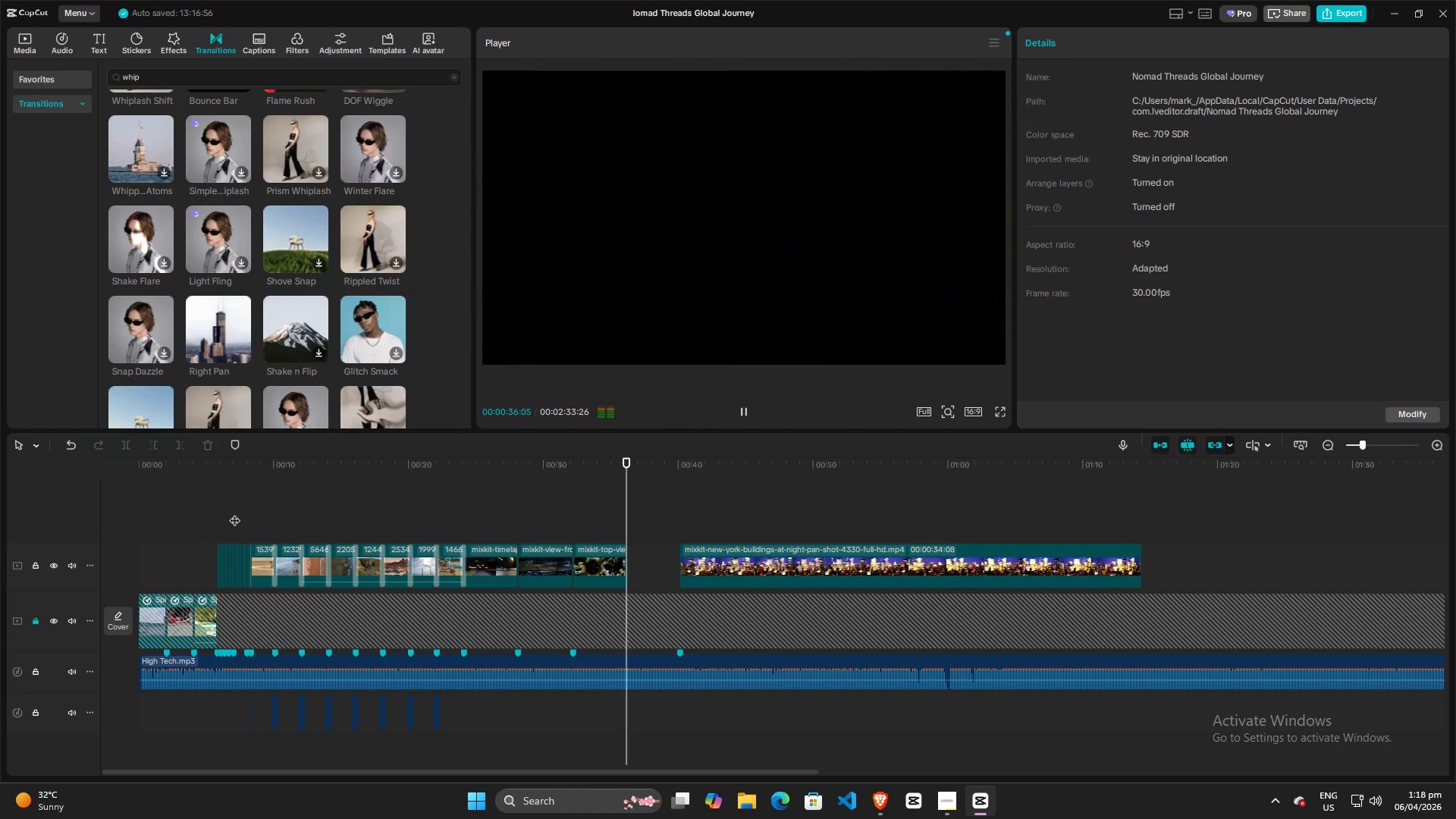 
wait(33.75)
 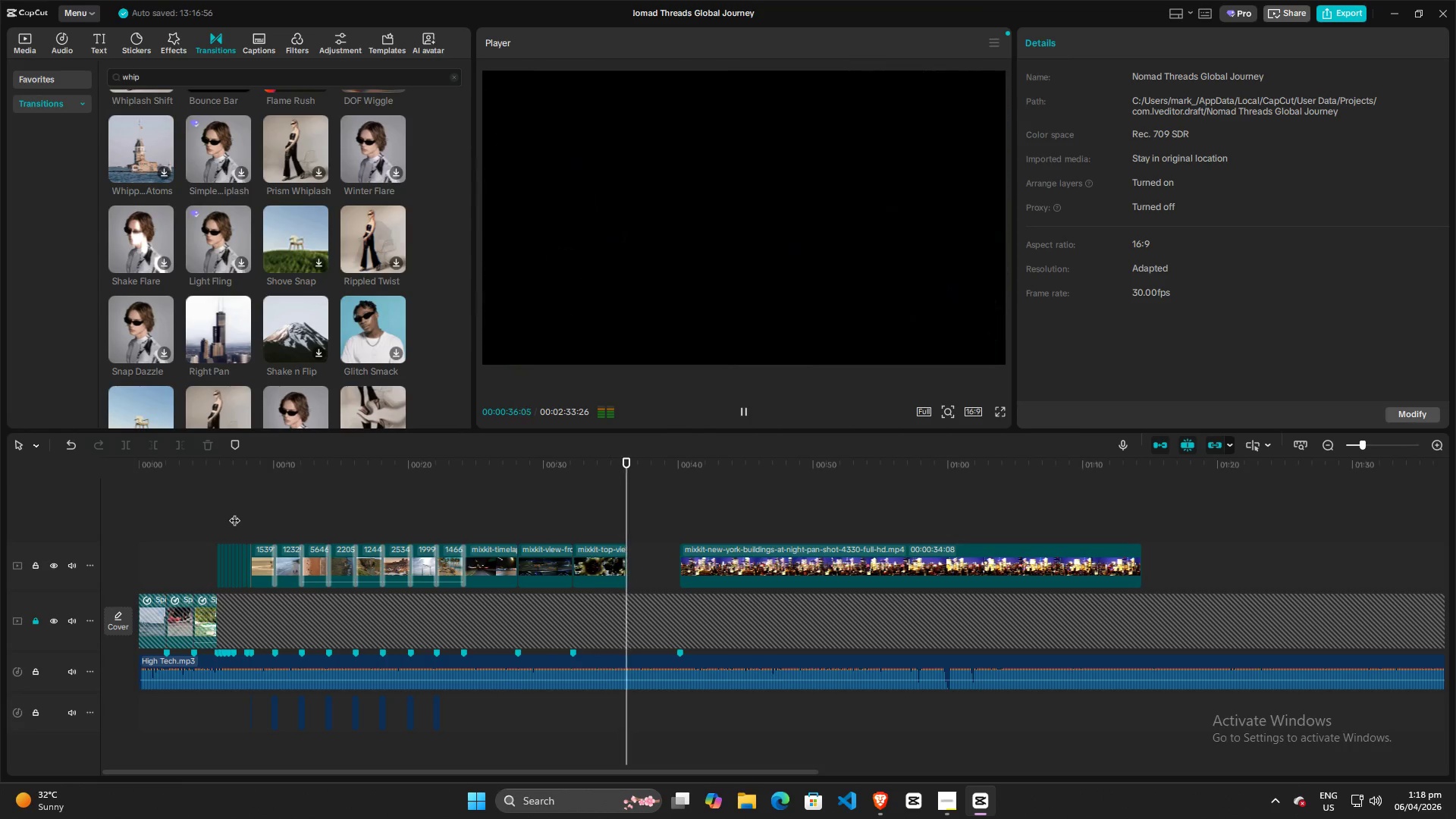 
key(Space)
 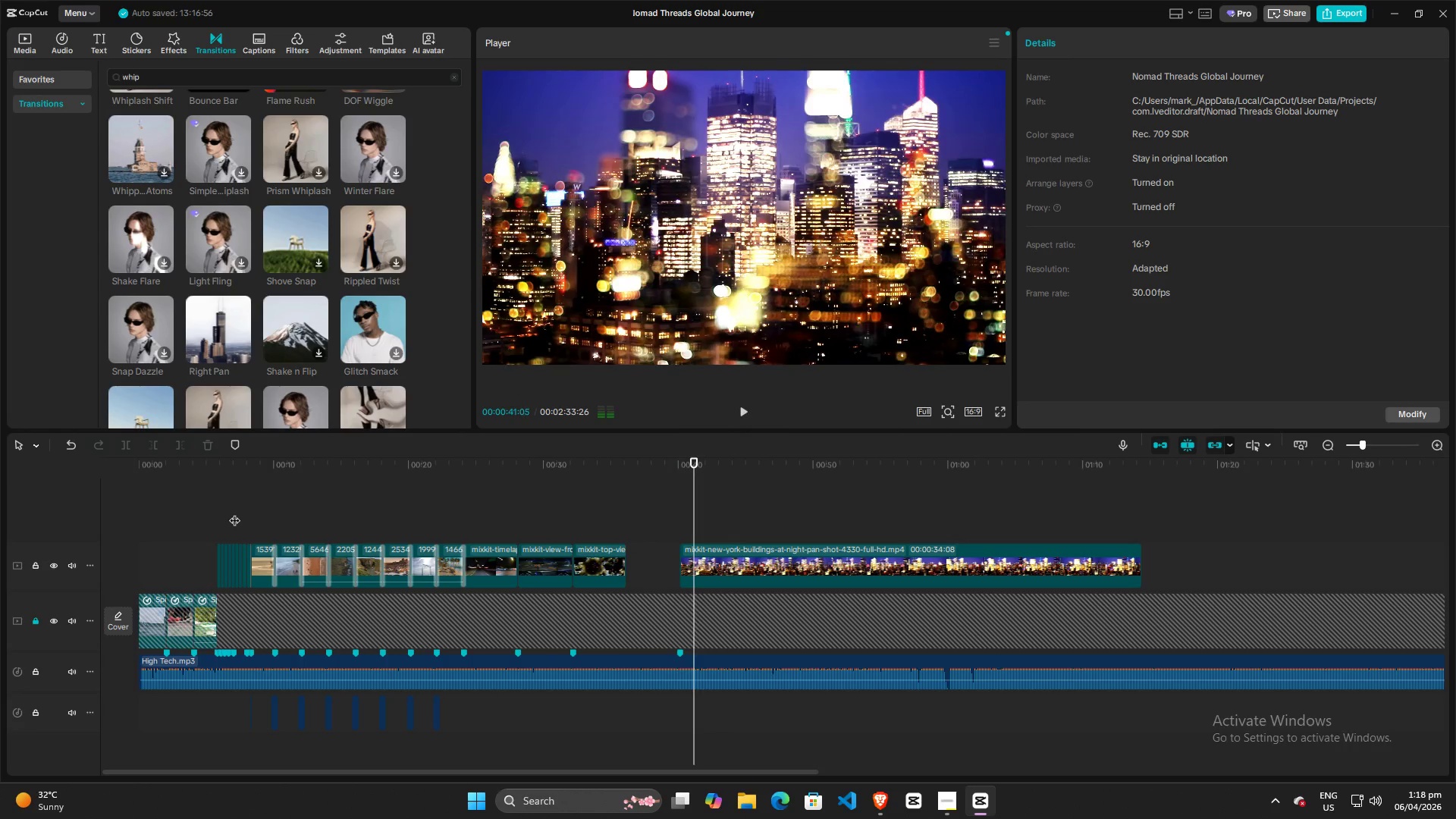 
key(Alt+AltLeft)
 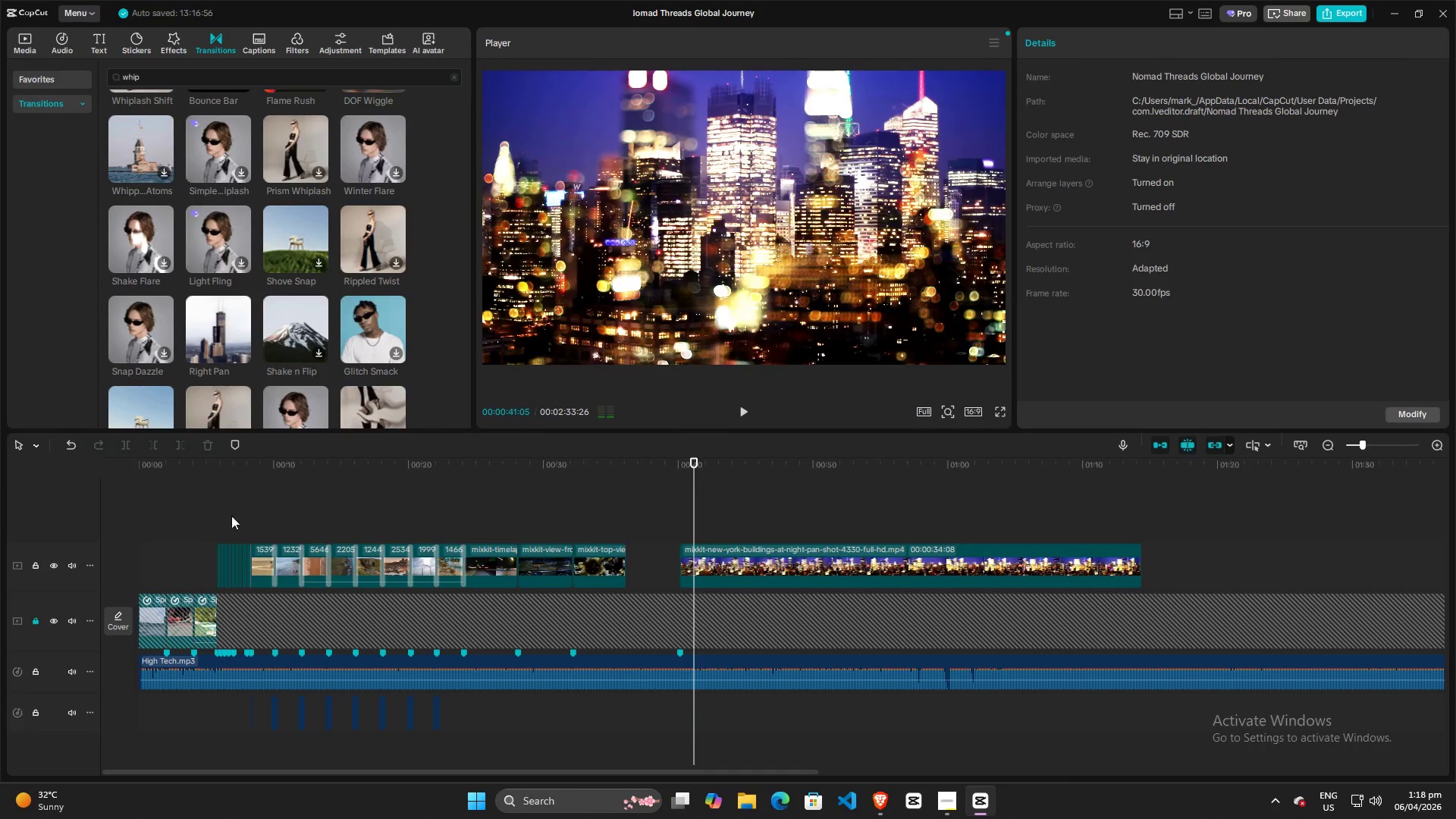 
key(Alt+Tab)